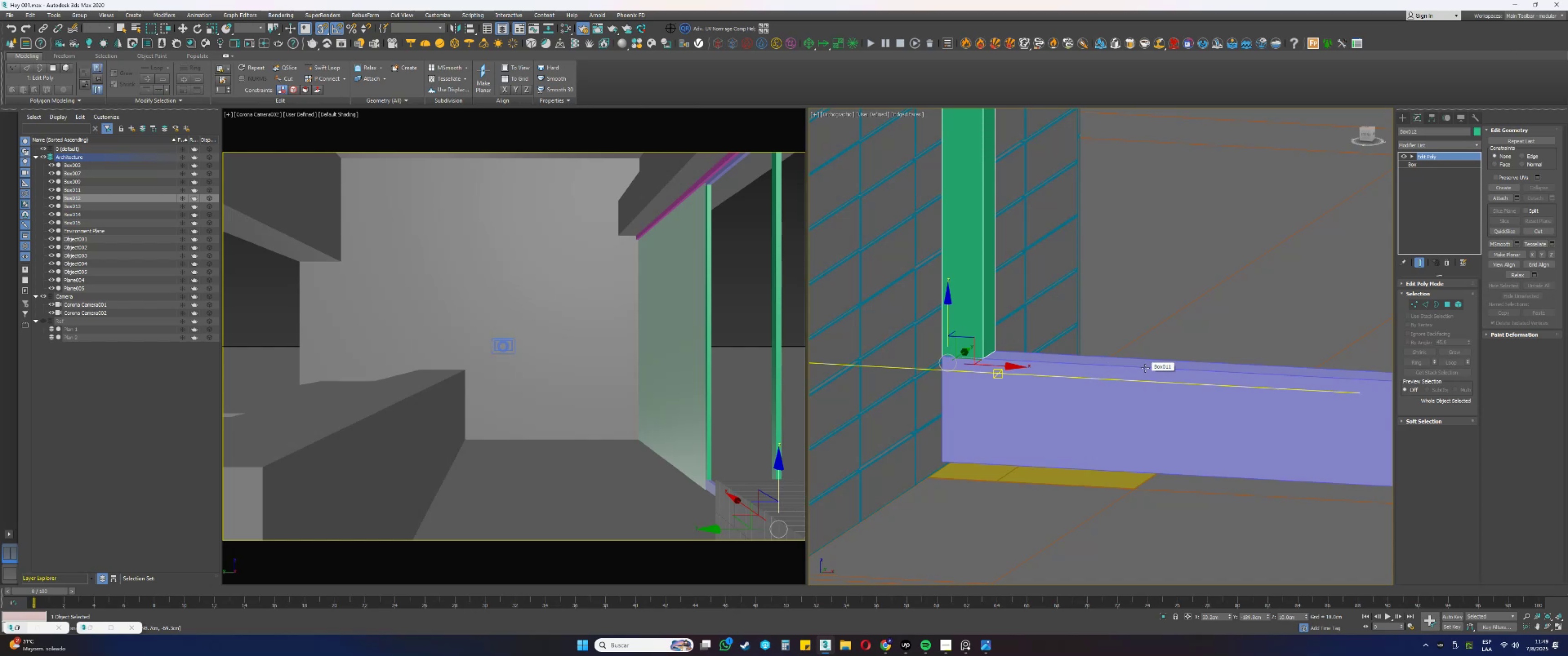 
wait(13.58)
 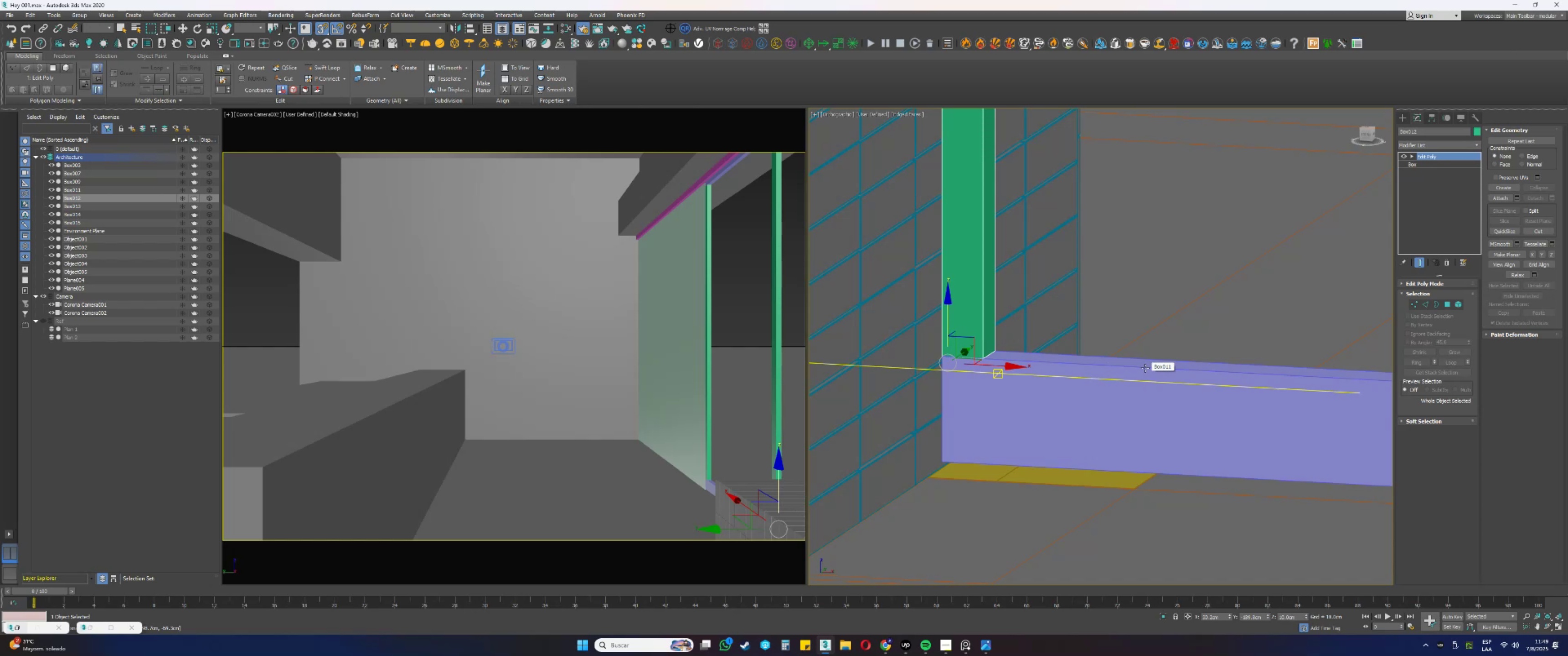 
type(11)
 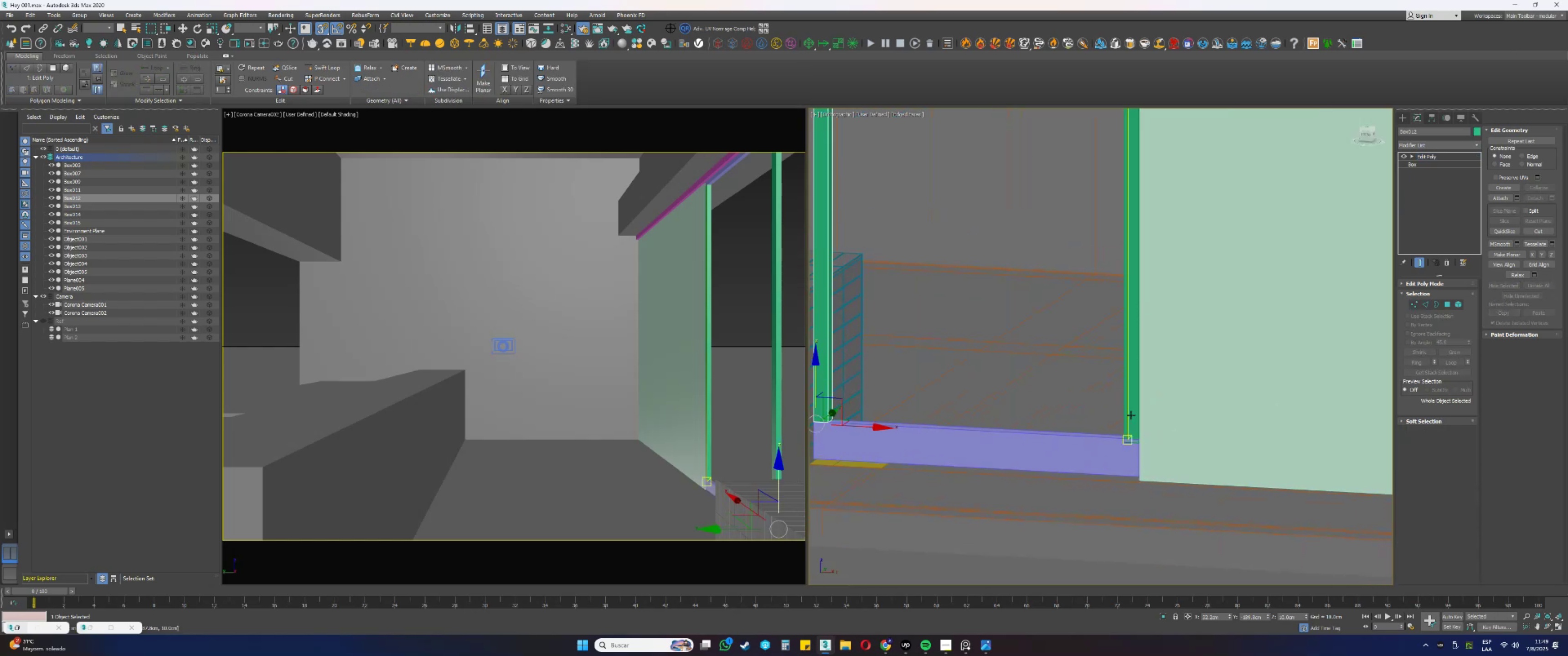 
scroll: coordinate [1032, 402], scroll_direction: down, amount: 3.0
 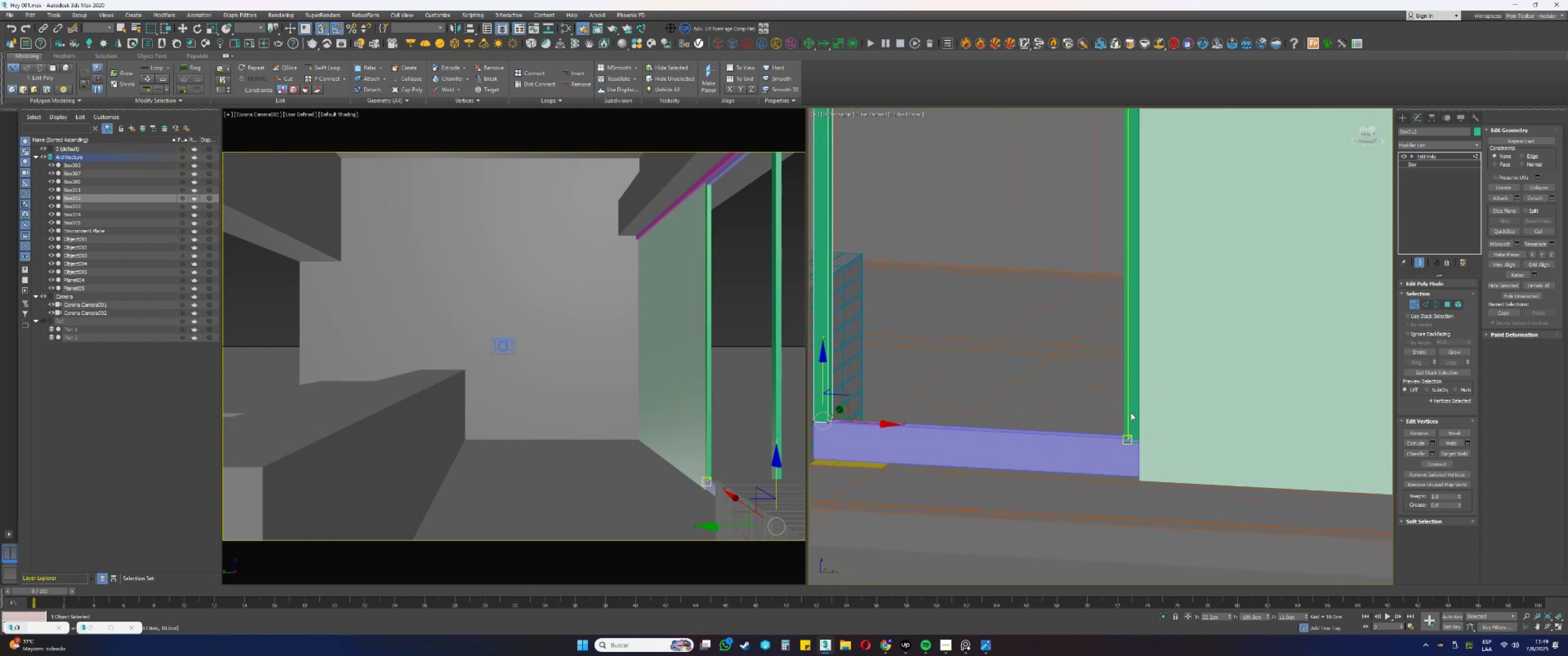 
left_click([1131, 415])
 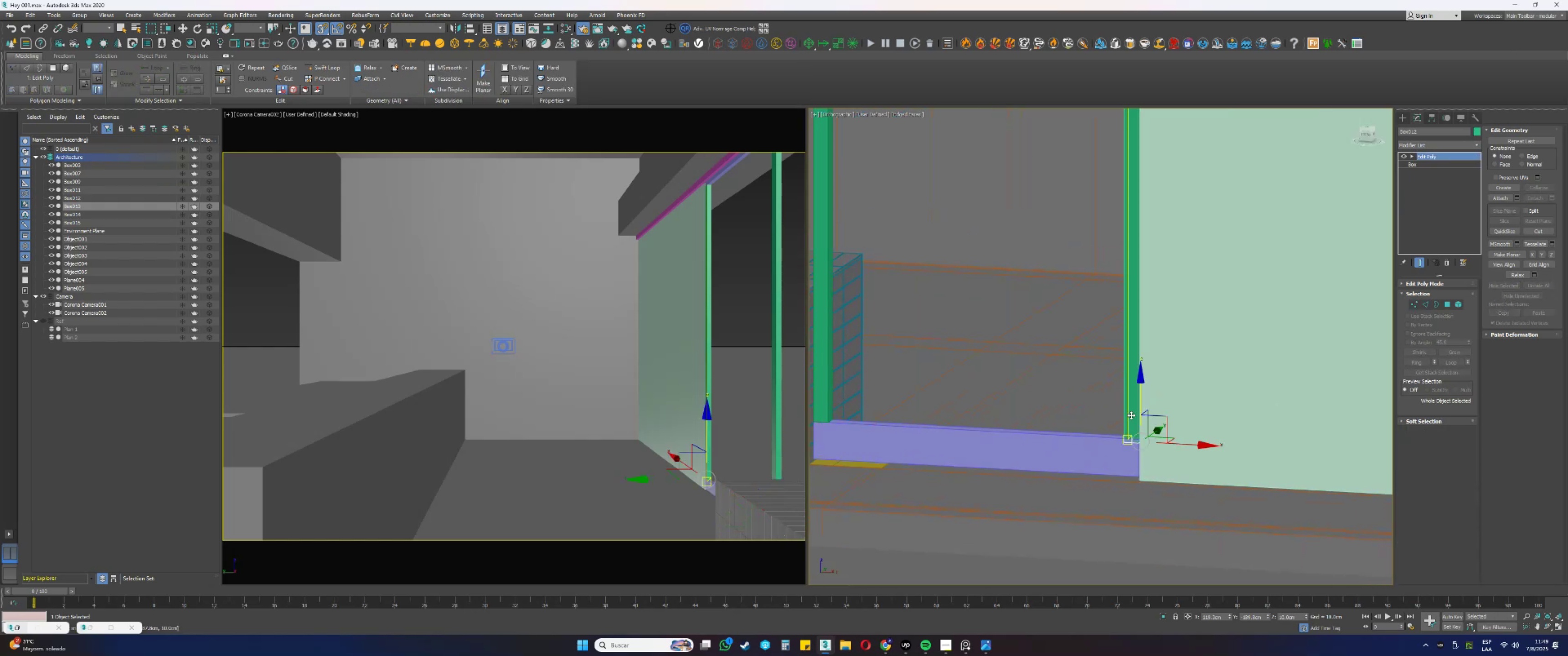 
type(1s)
 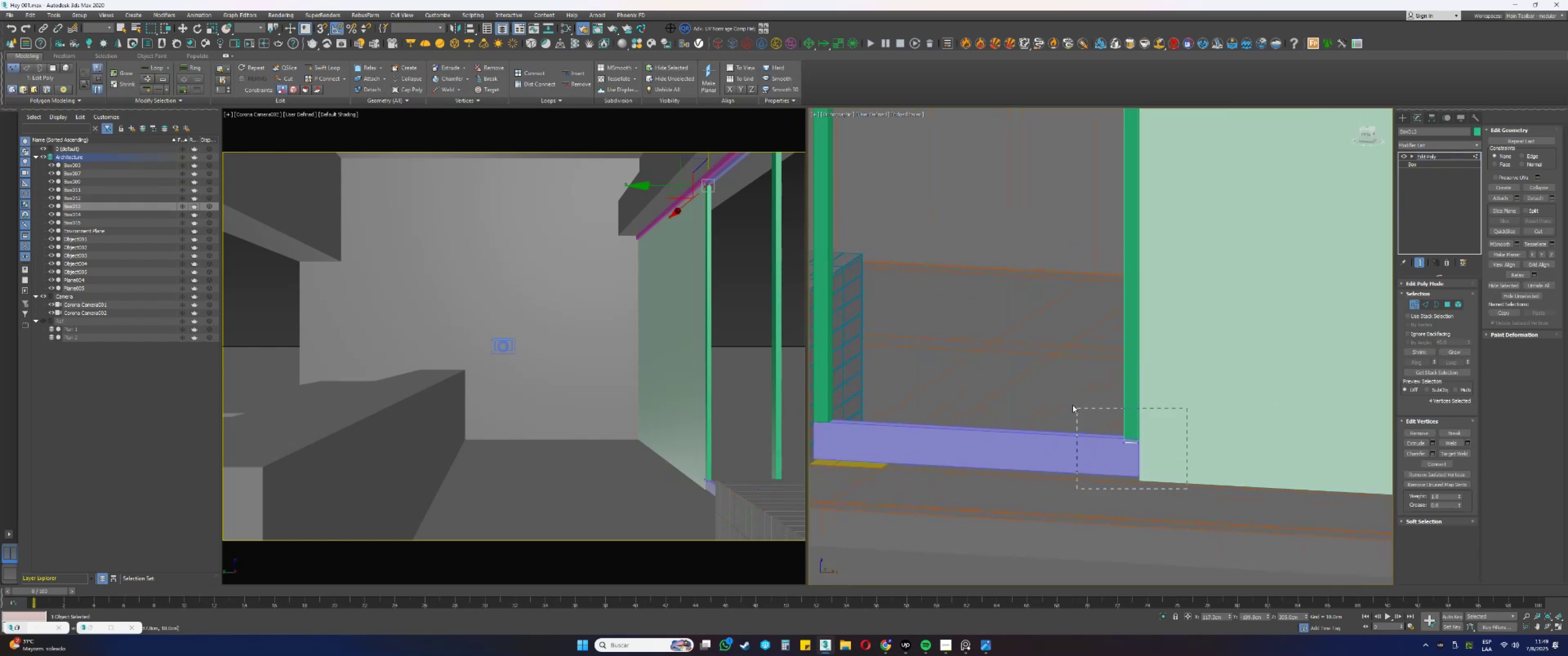 
hold_key(key=AltLeft, duration=0.41)
 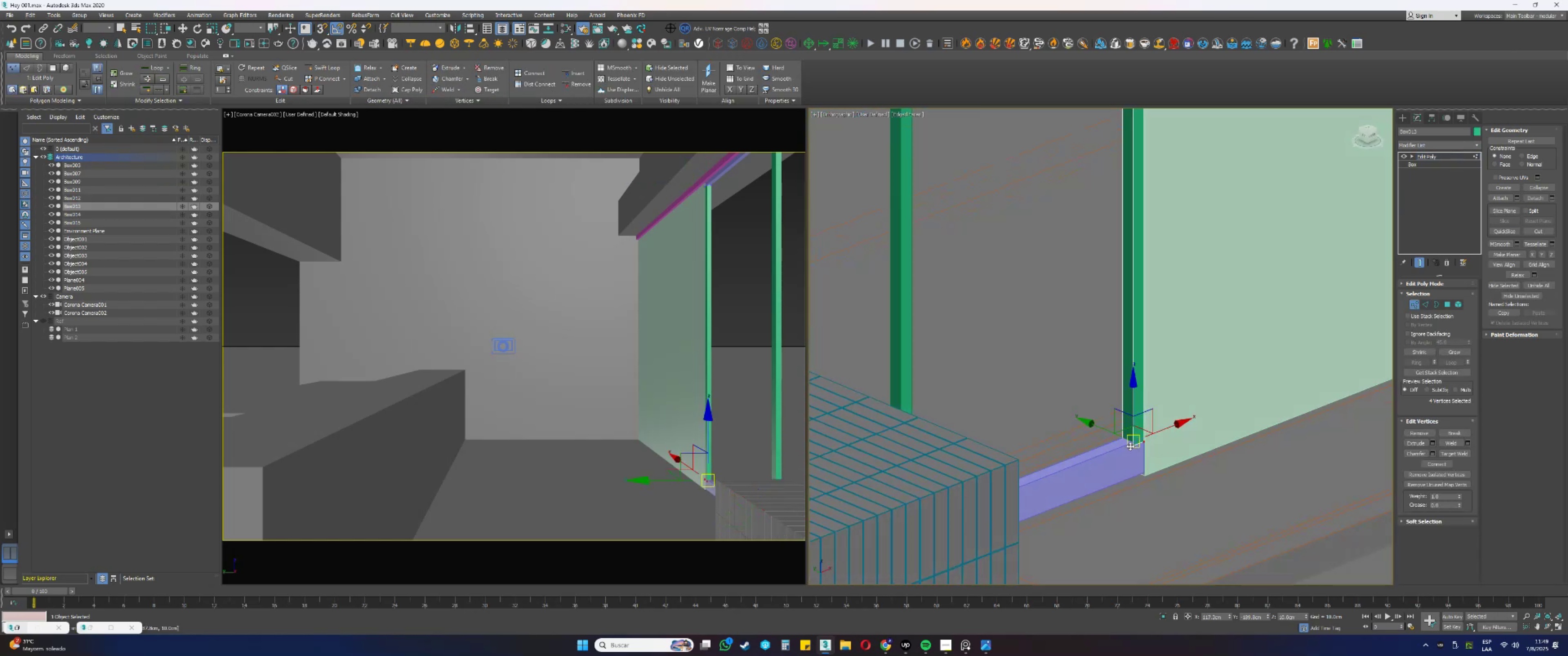 
key(Alt+AltLeft)
 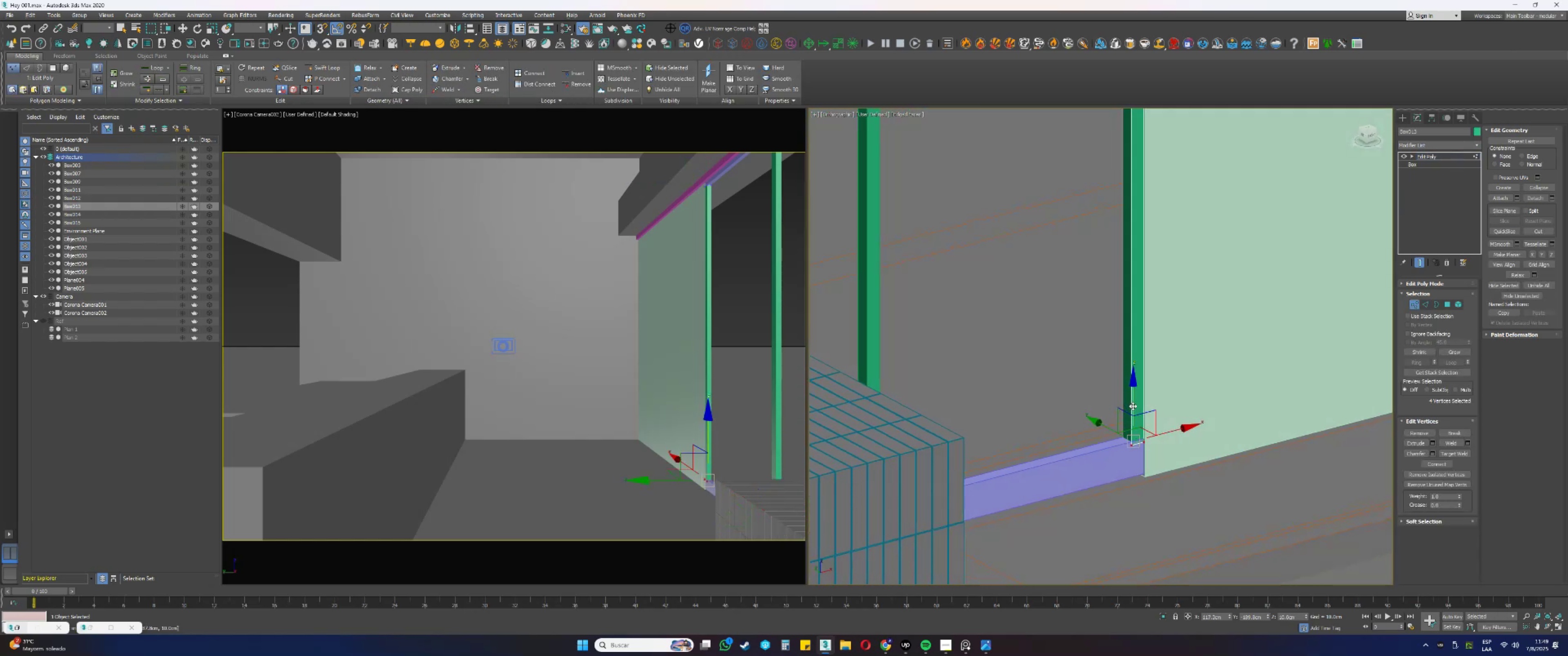 
type(ss1)
 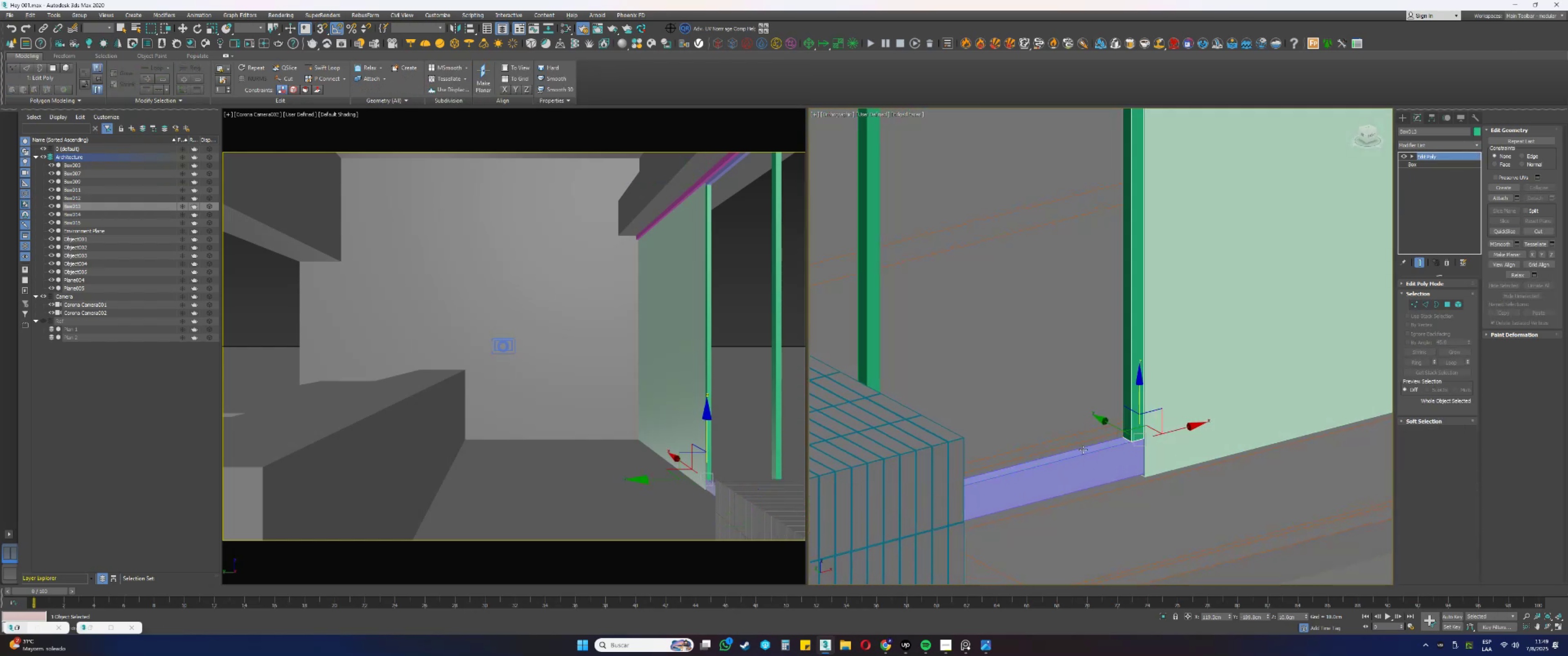 
scroll: coordinate [1079, 469], scroll_direction: down, amount: 1.0
 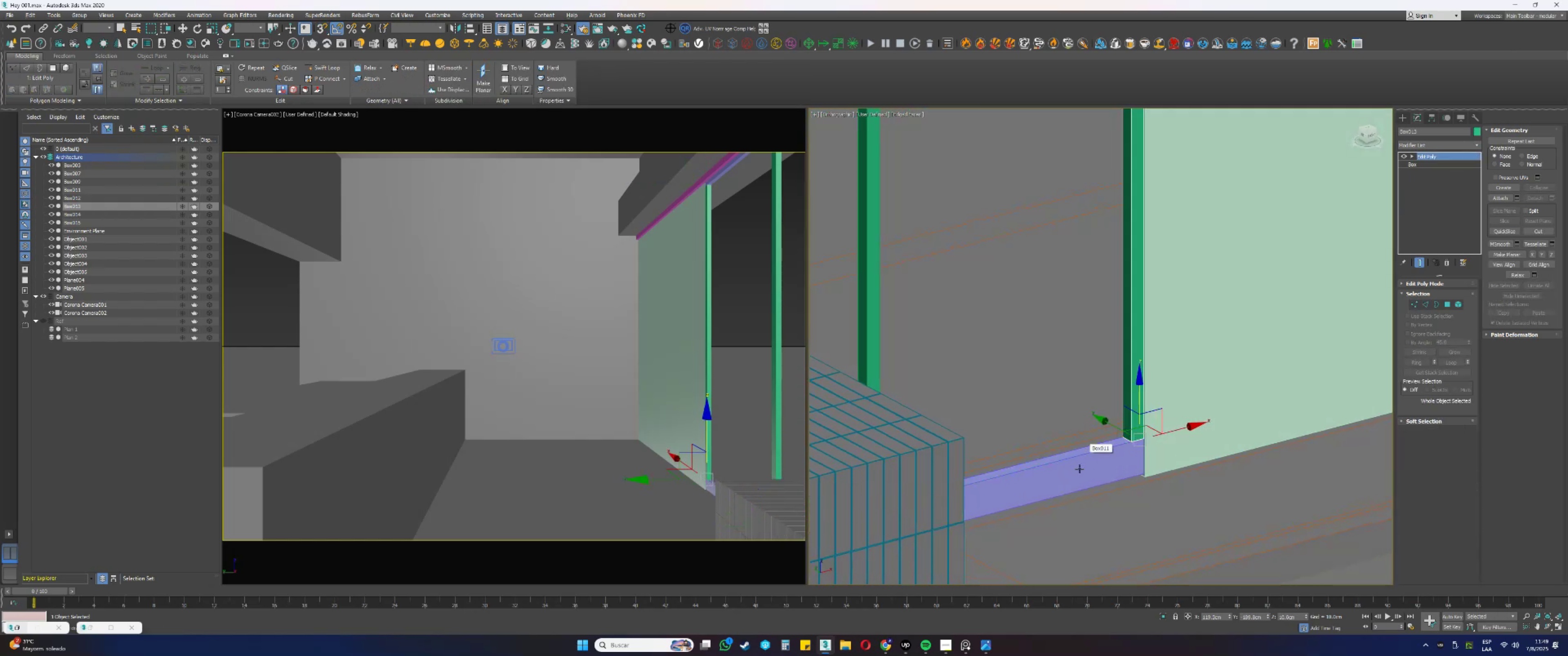 
hold_key(key=AltLeft, duration=0.7)
 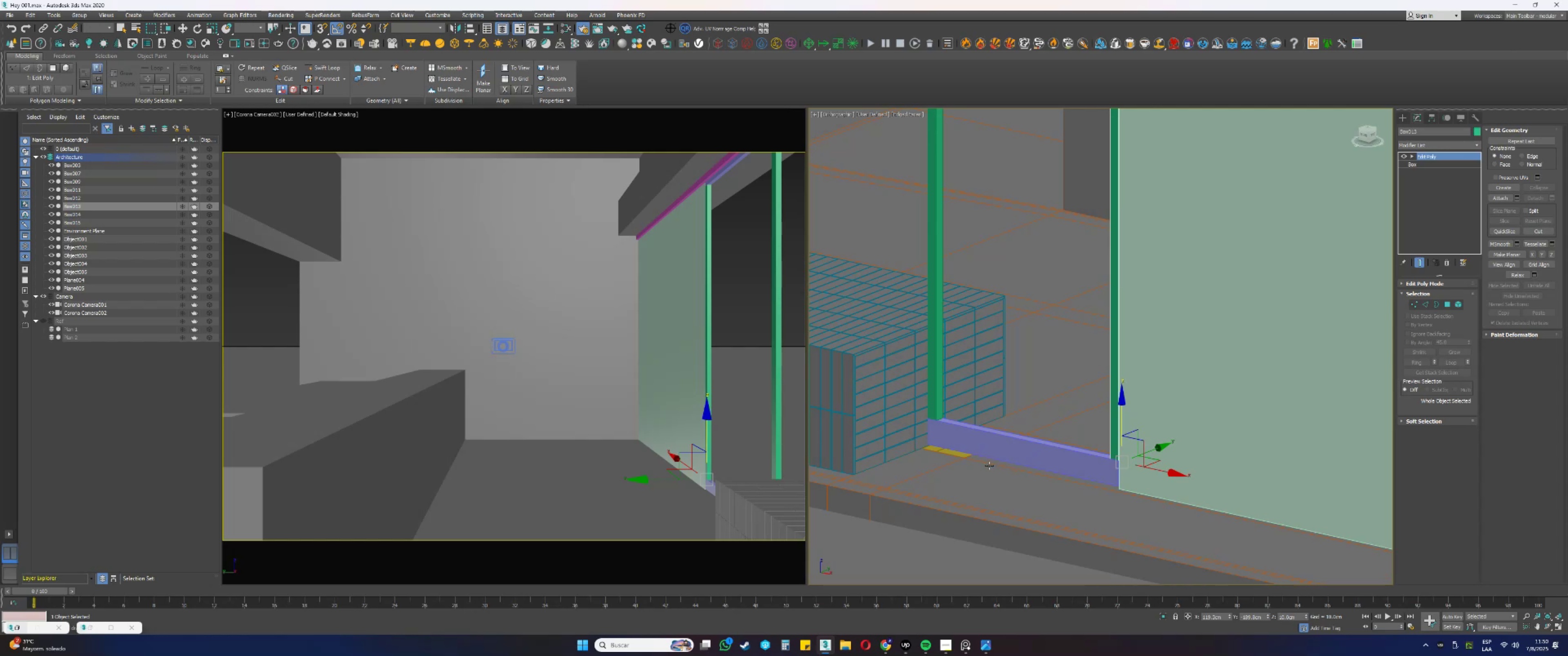 
wait(20.49)
 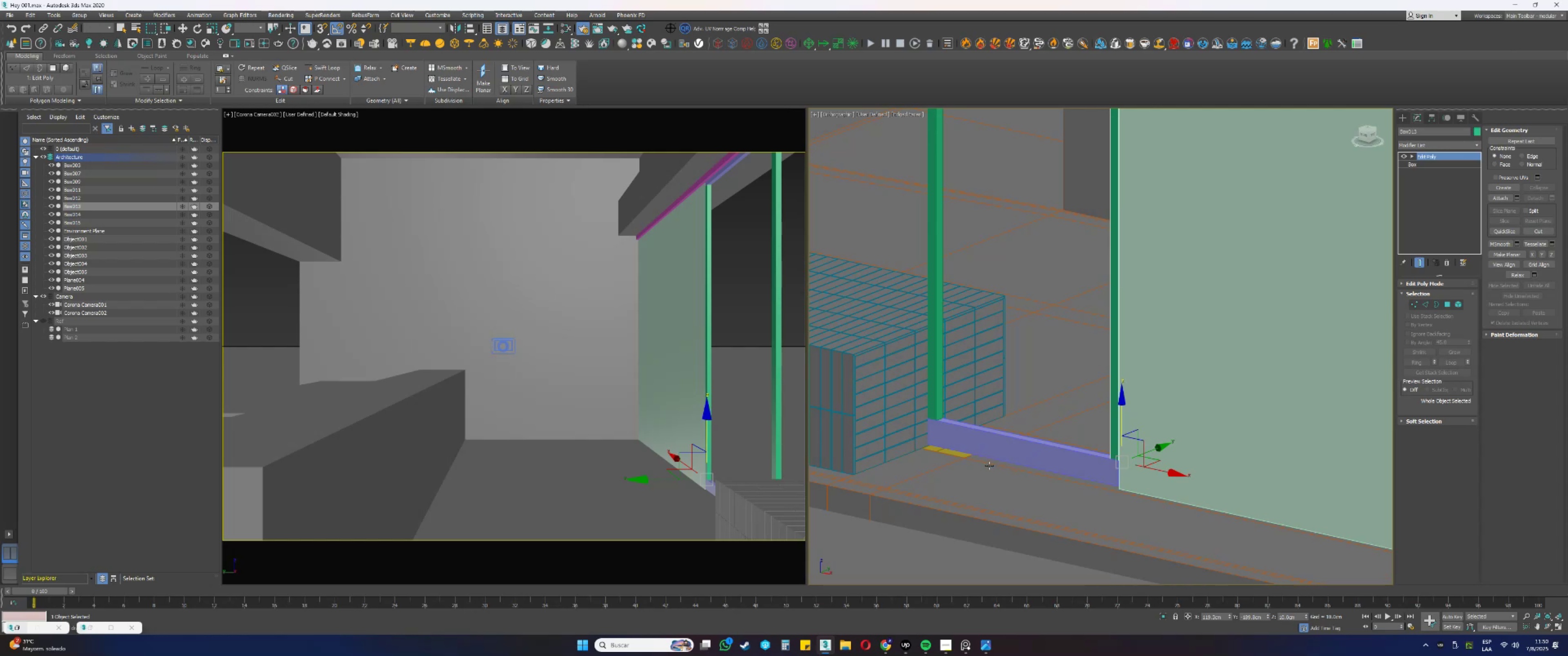 
scroll: coordinate [948, 445], scroll_direction: up, amount: 5.0
 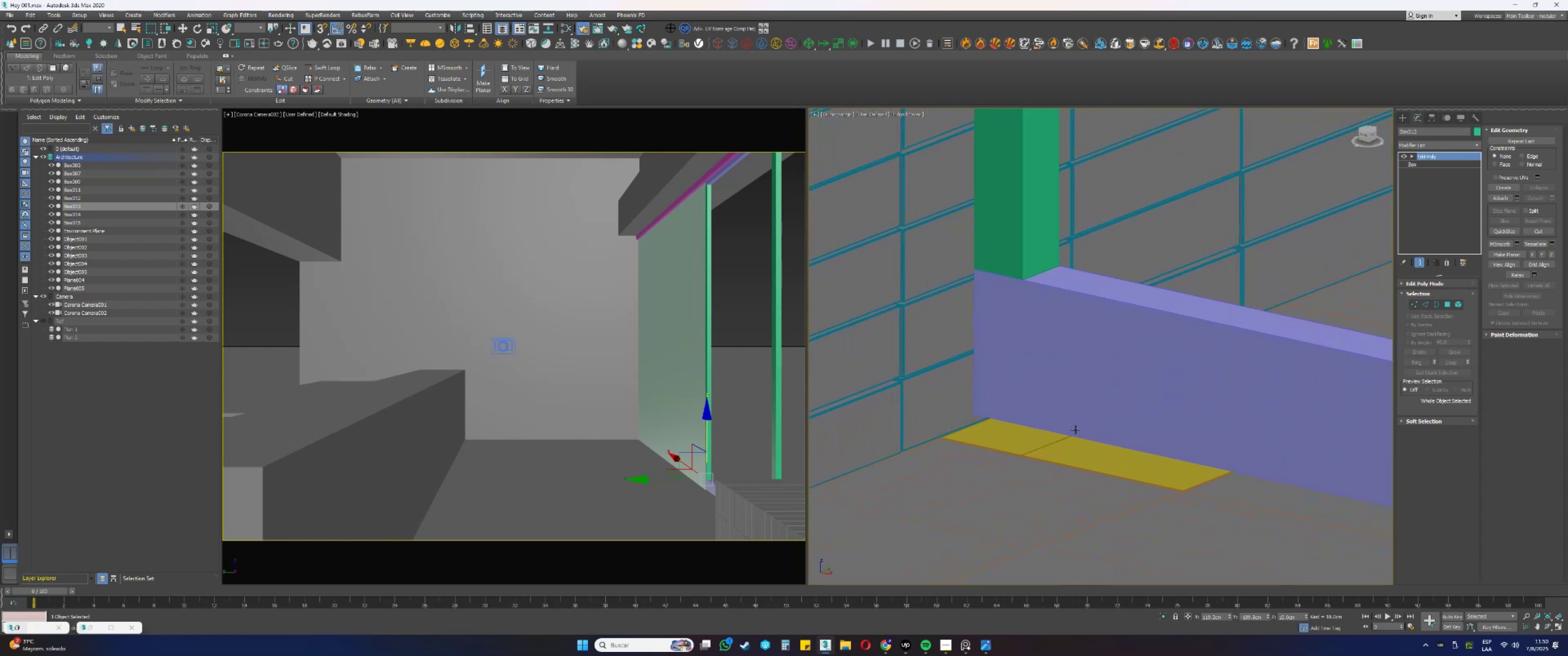 
hold_key(key=AltLeft, duration=0.3)
 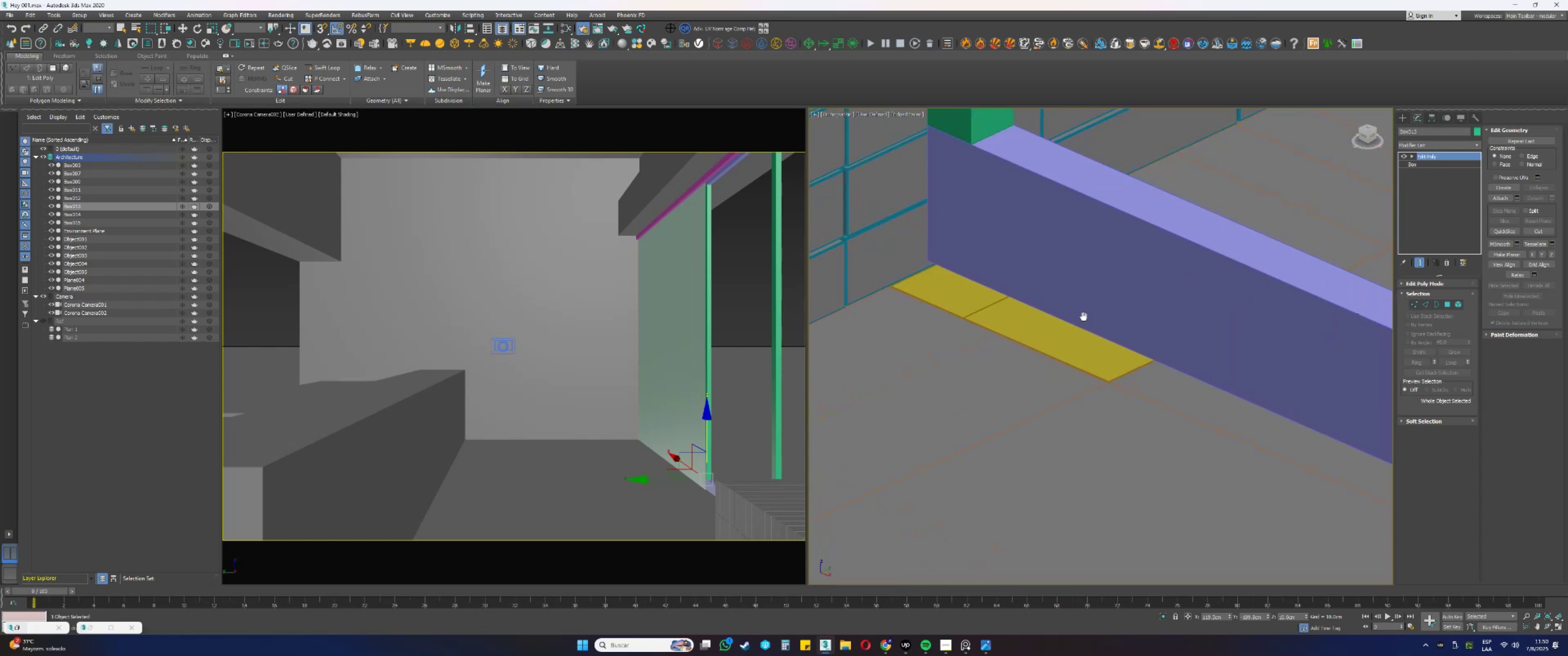 
scroll: coordinate [1050, 347], scroll_direction: up, amount: 2.0
 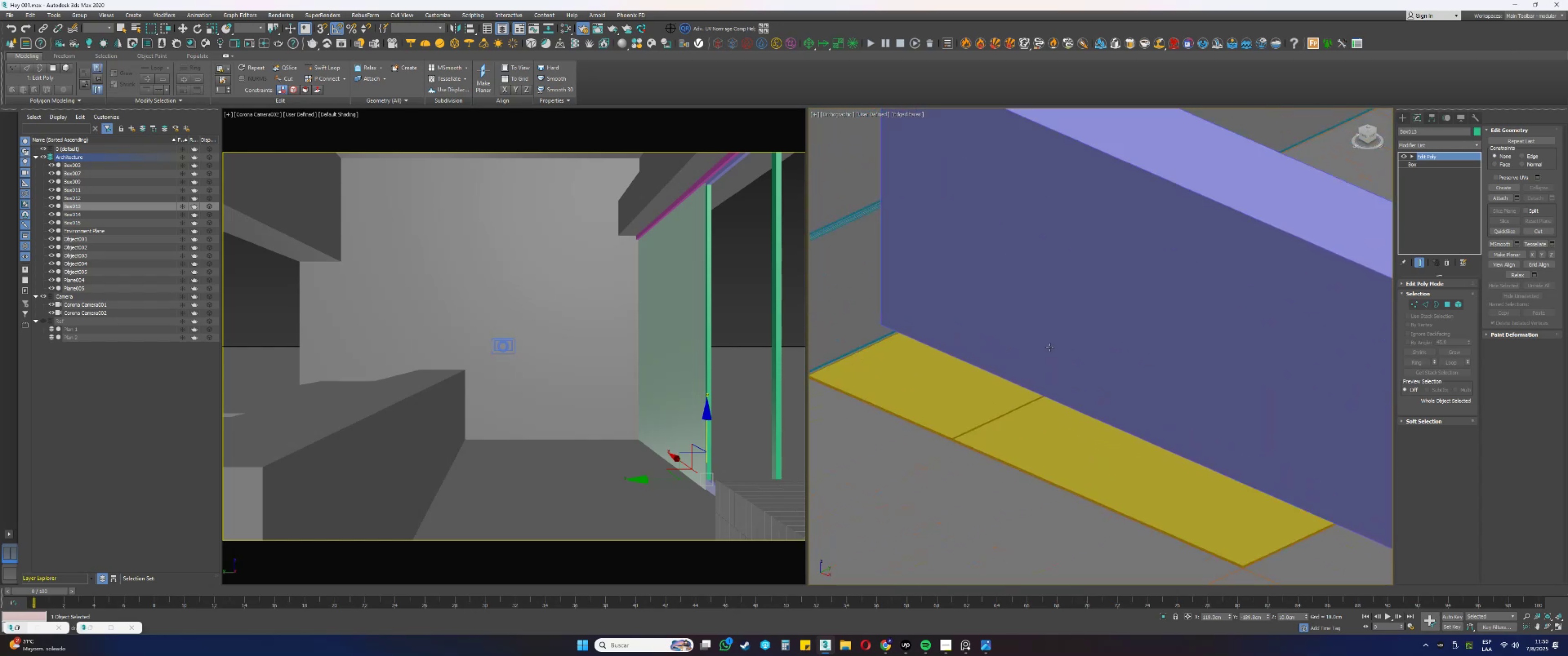 
mouse_move([1077, 366])
 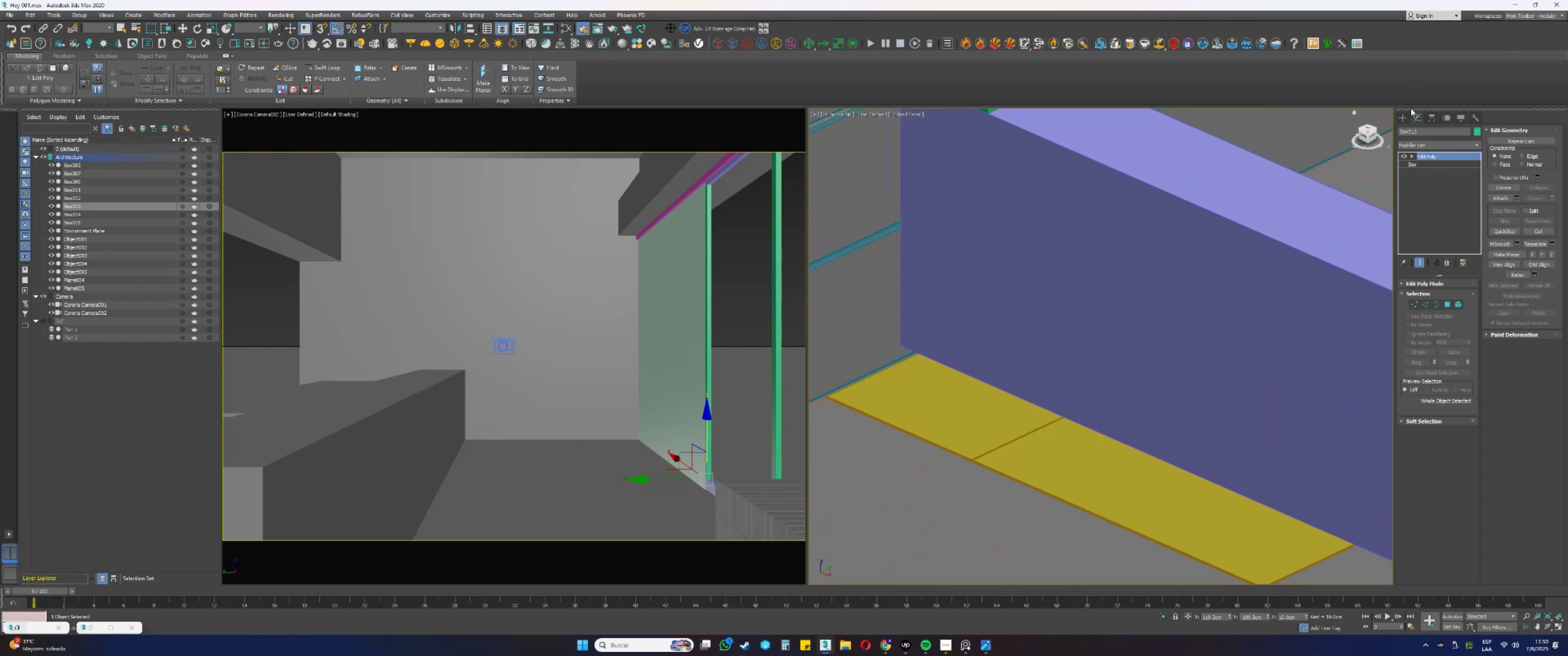 
left_click([1404, 119])
 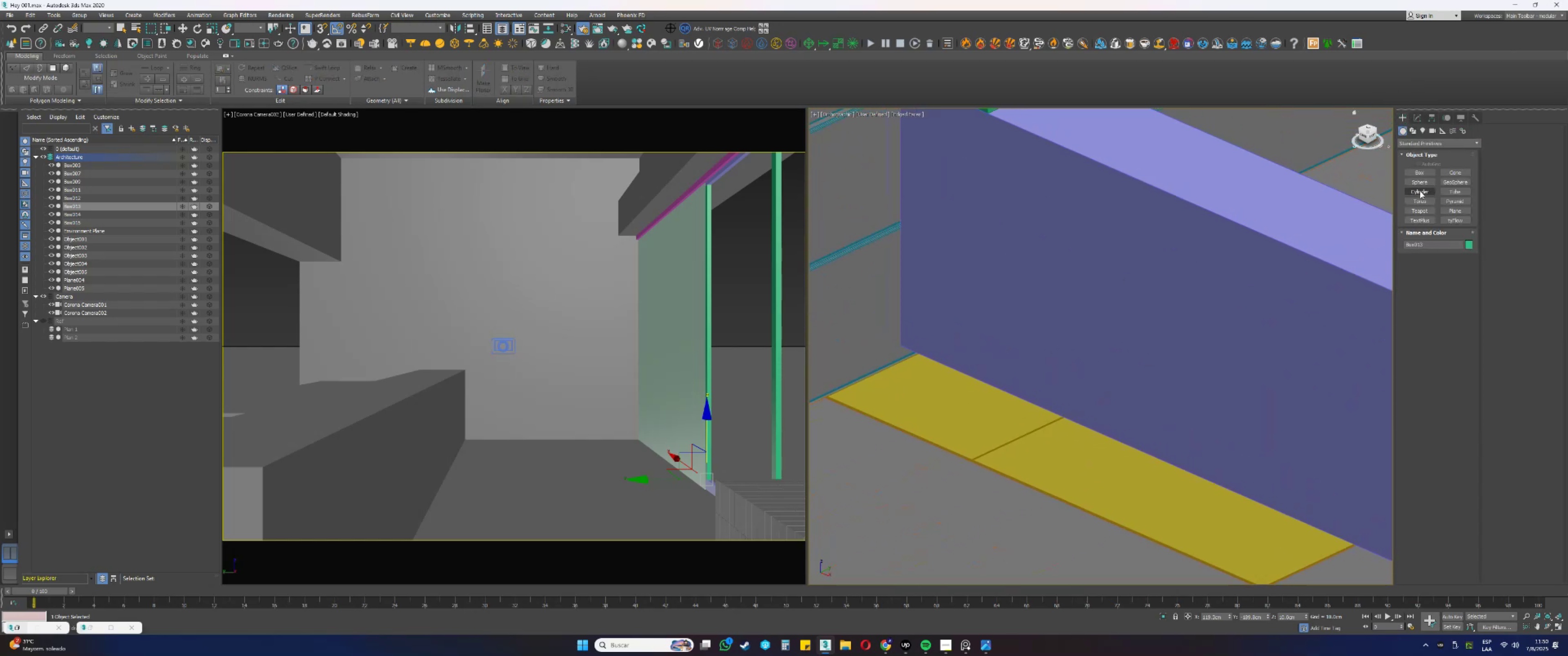 
left_click([1420, 193])
 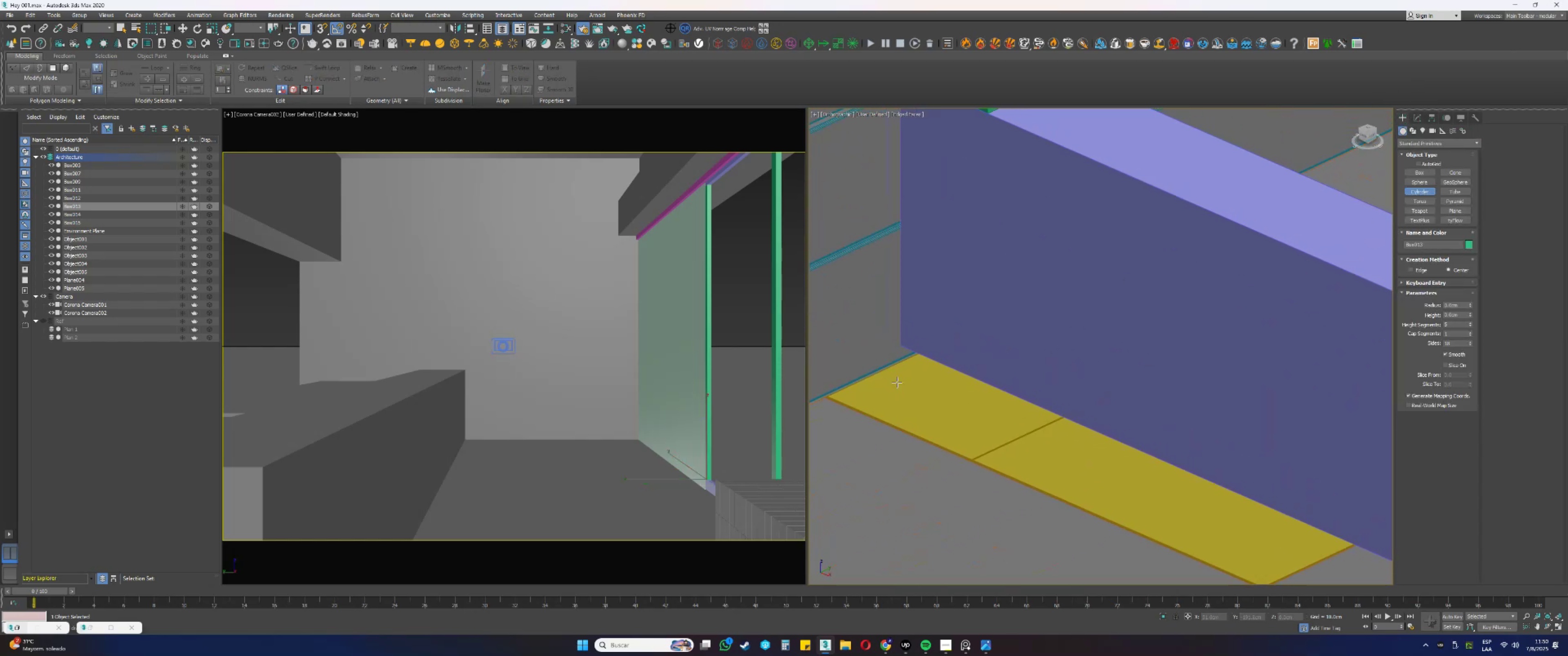 
type([F3]ss)
 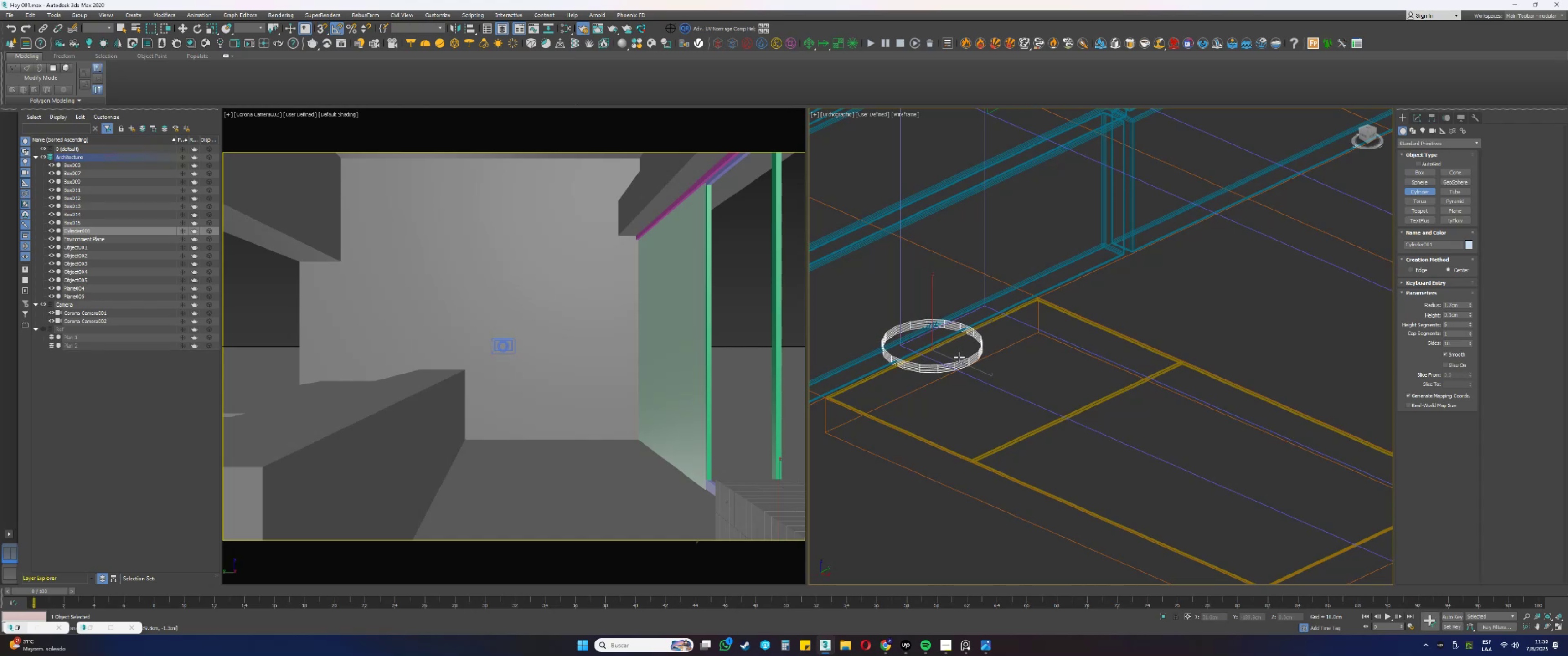 
left_click([959, 352])
 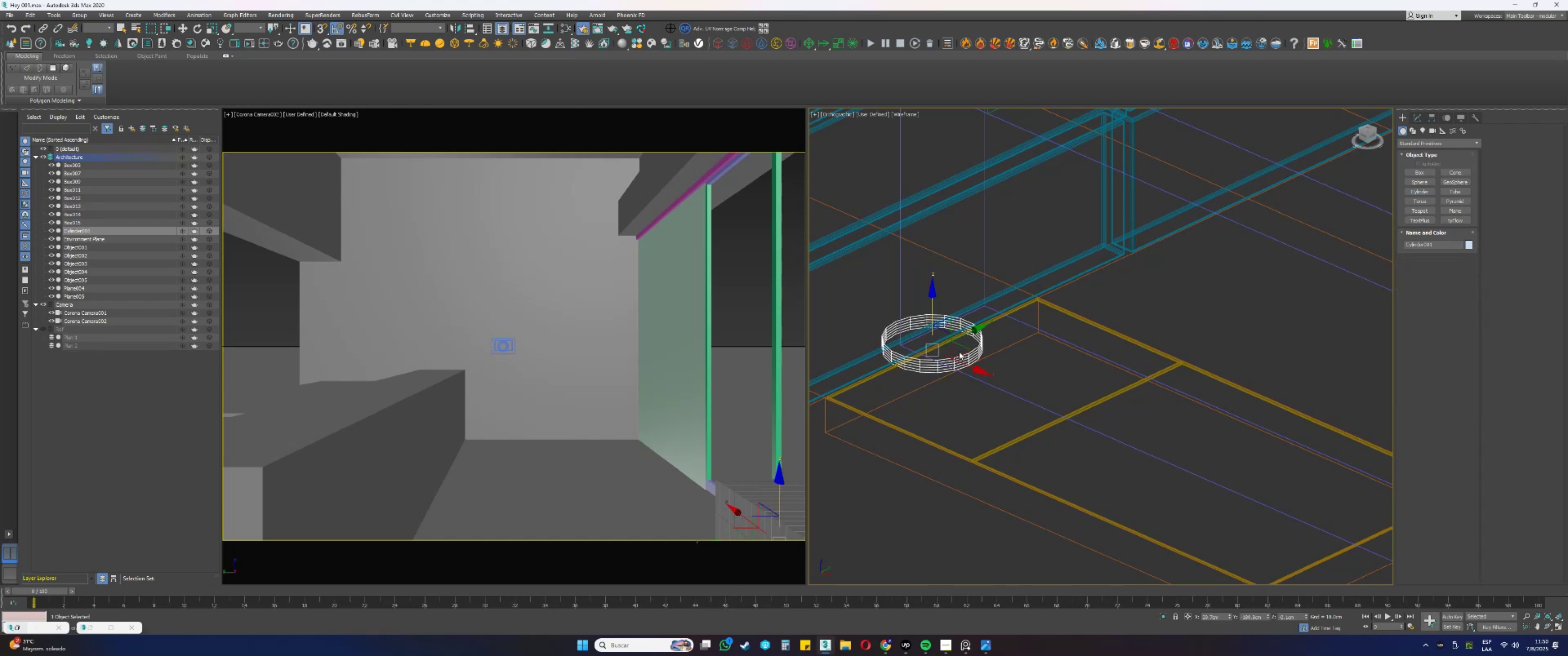 
right_click([959, 352])
 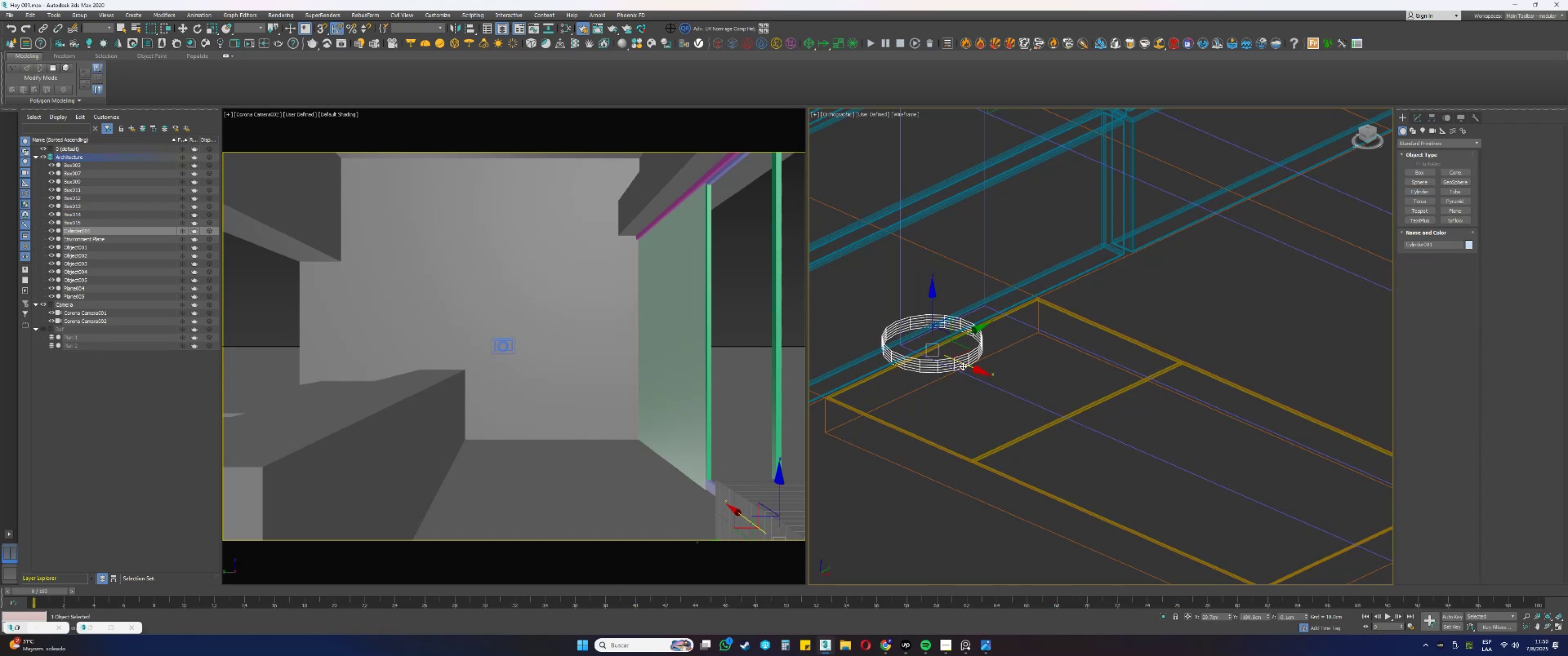 
type(ssss)
 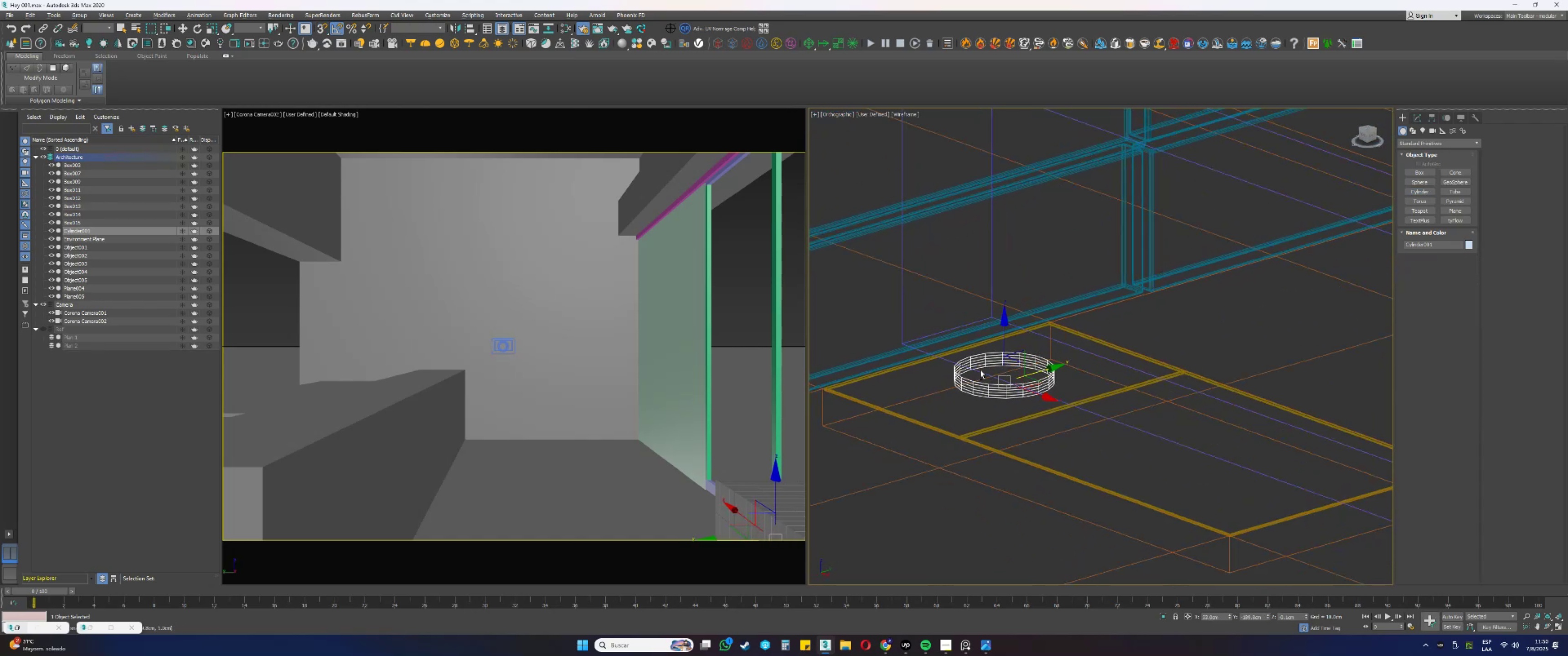 
hold_key(key=AltLeft, duration=0.38)
 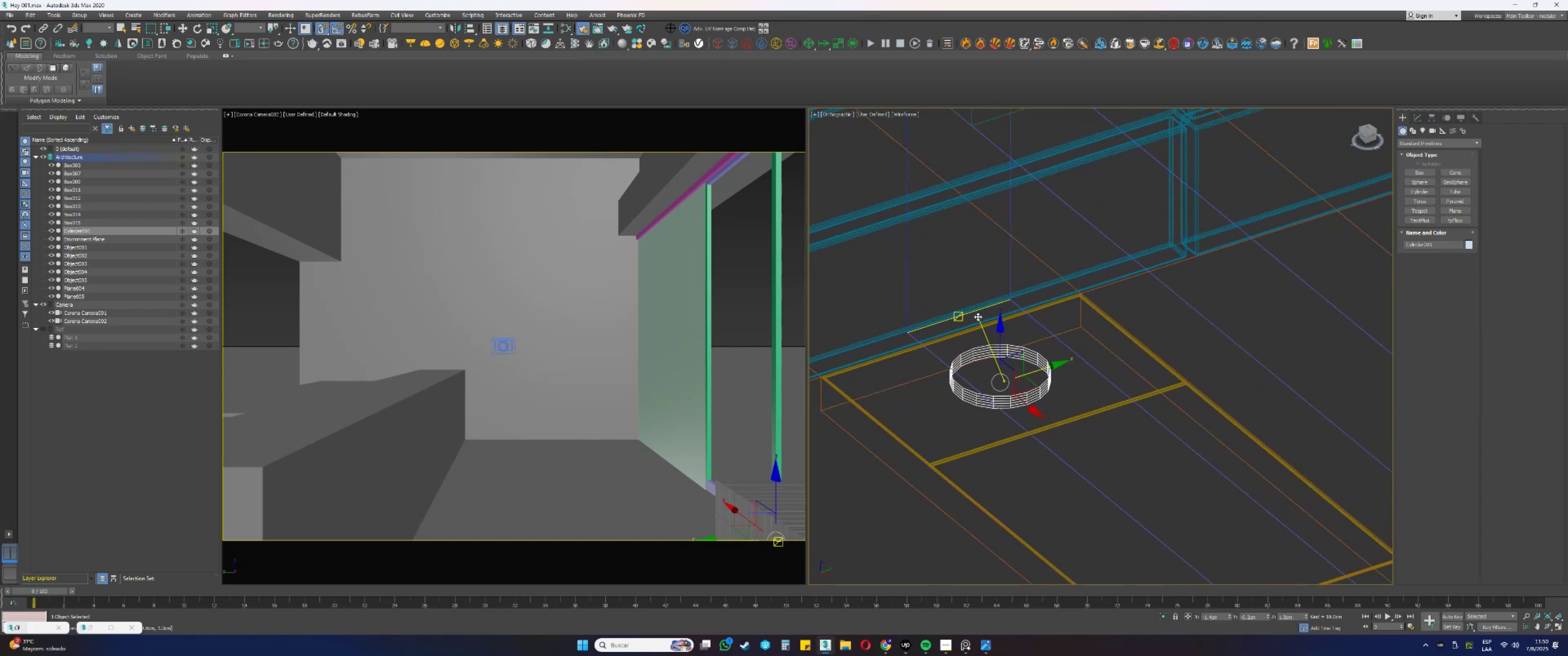 
key(Alt+AltLeft)
 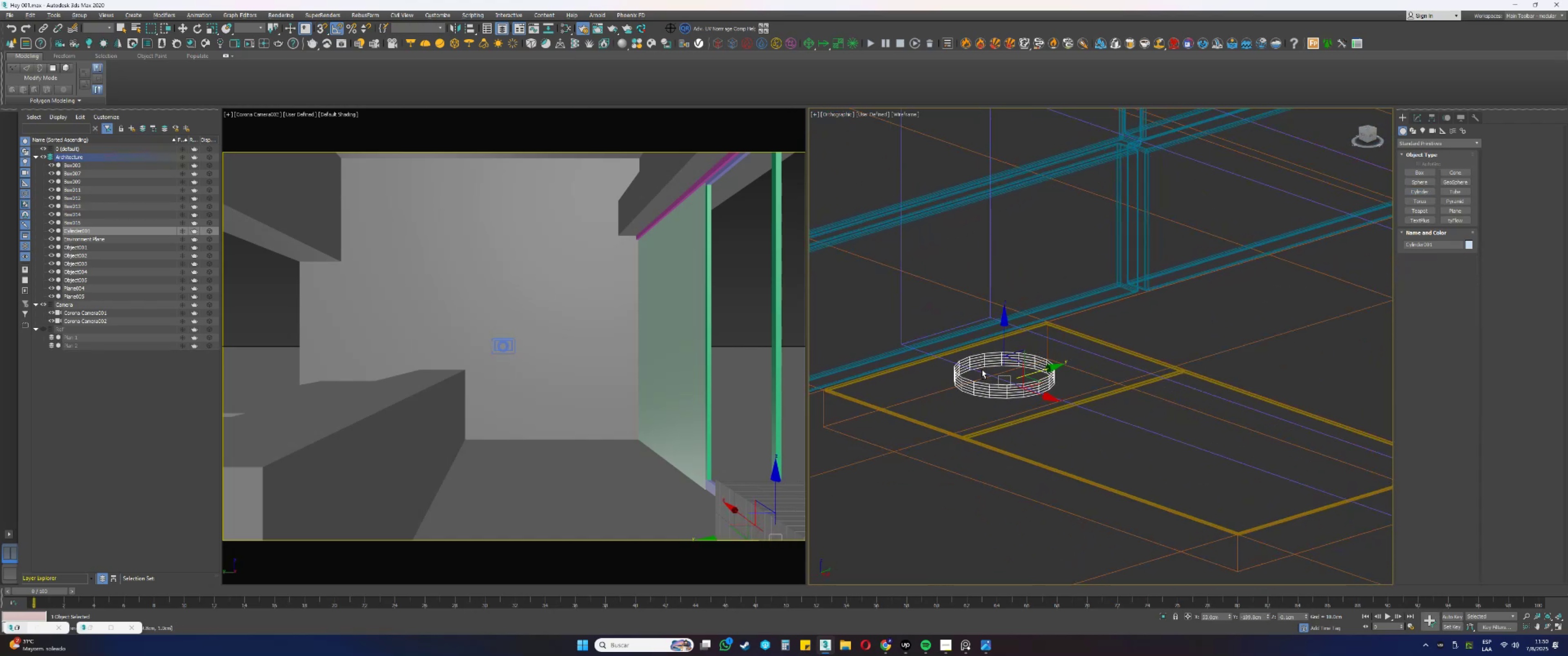 
type([F3]ssss)
key(Tab)
 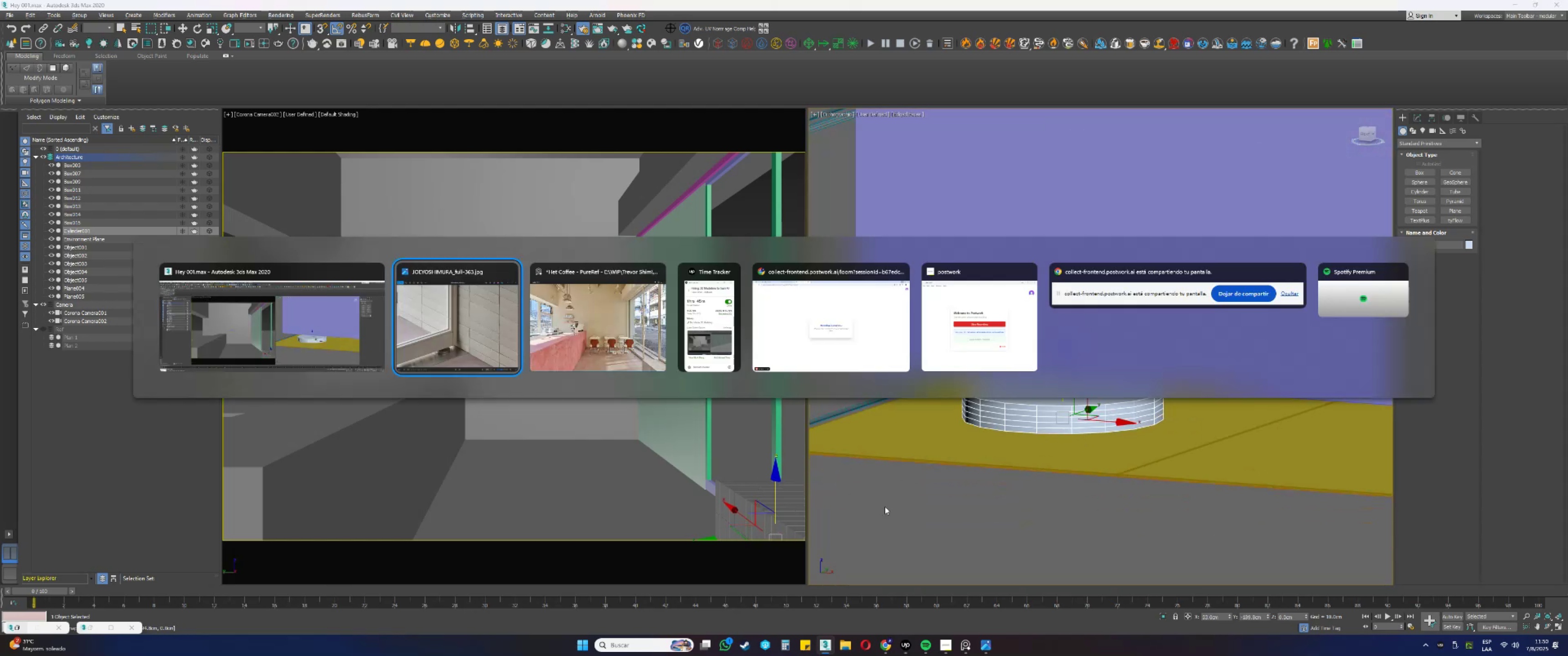 
hold_key(key=AltLeft, duration=0.54)
 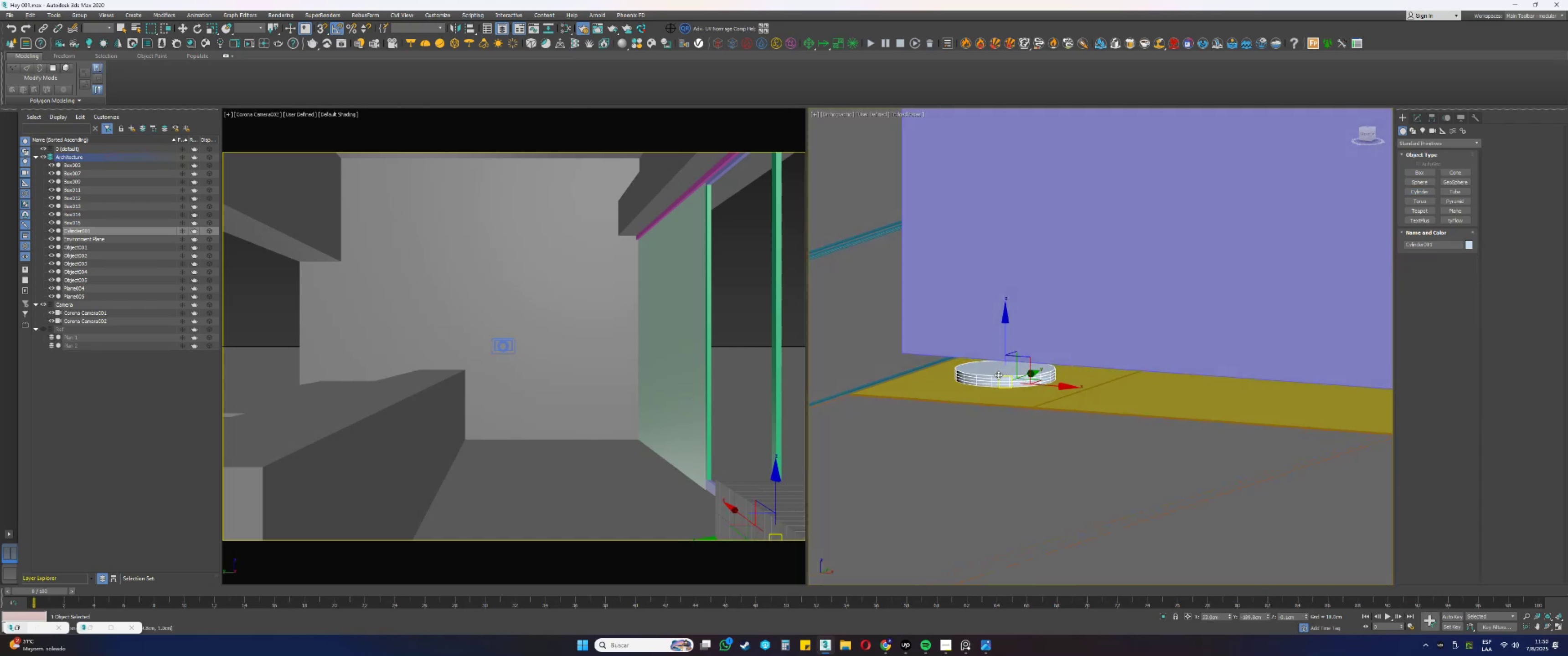 
scroll: coordinate [1109, 483], scroll_direction: up, amount: 12.0
 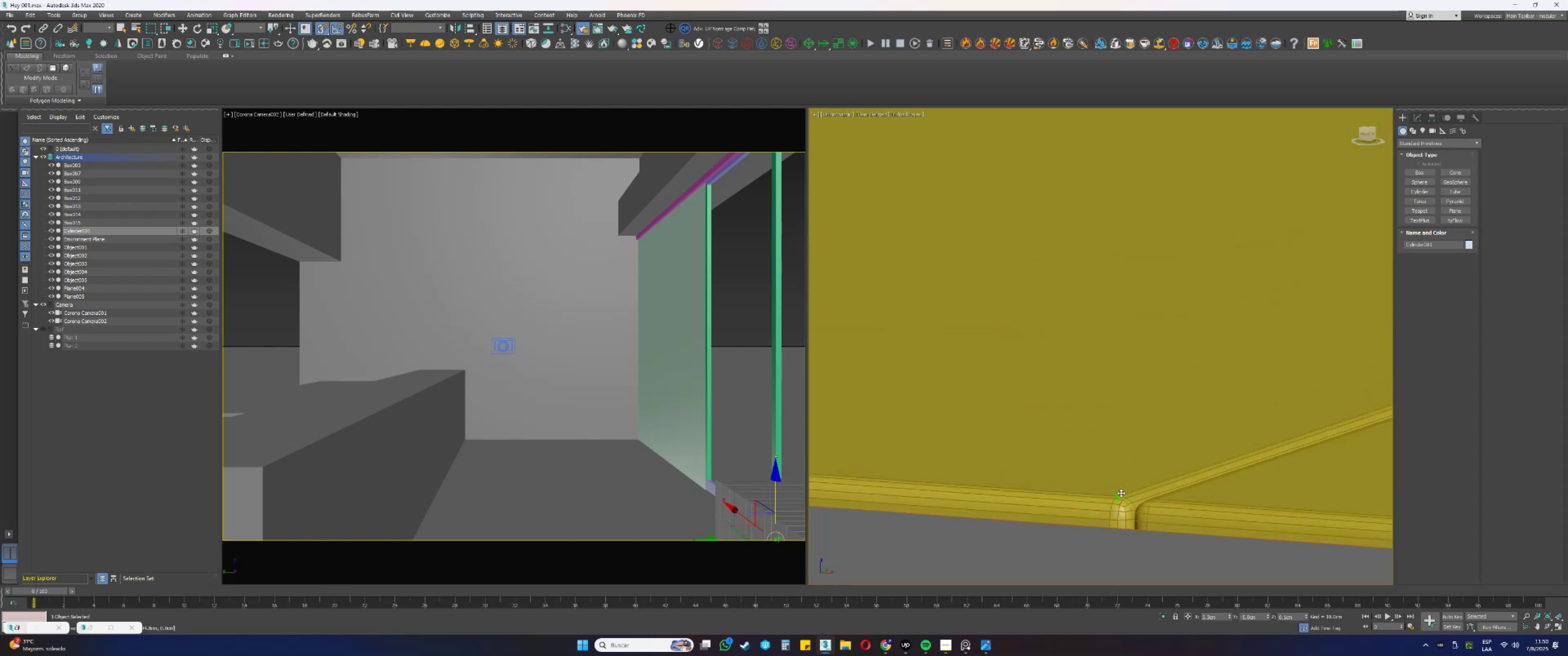 
scroll: coordinate [1089, 440], scroll_direction: down, amount: 8.0
 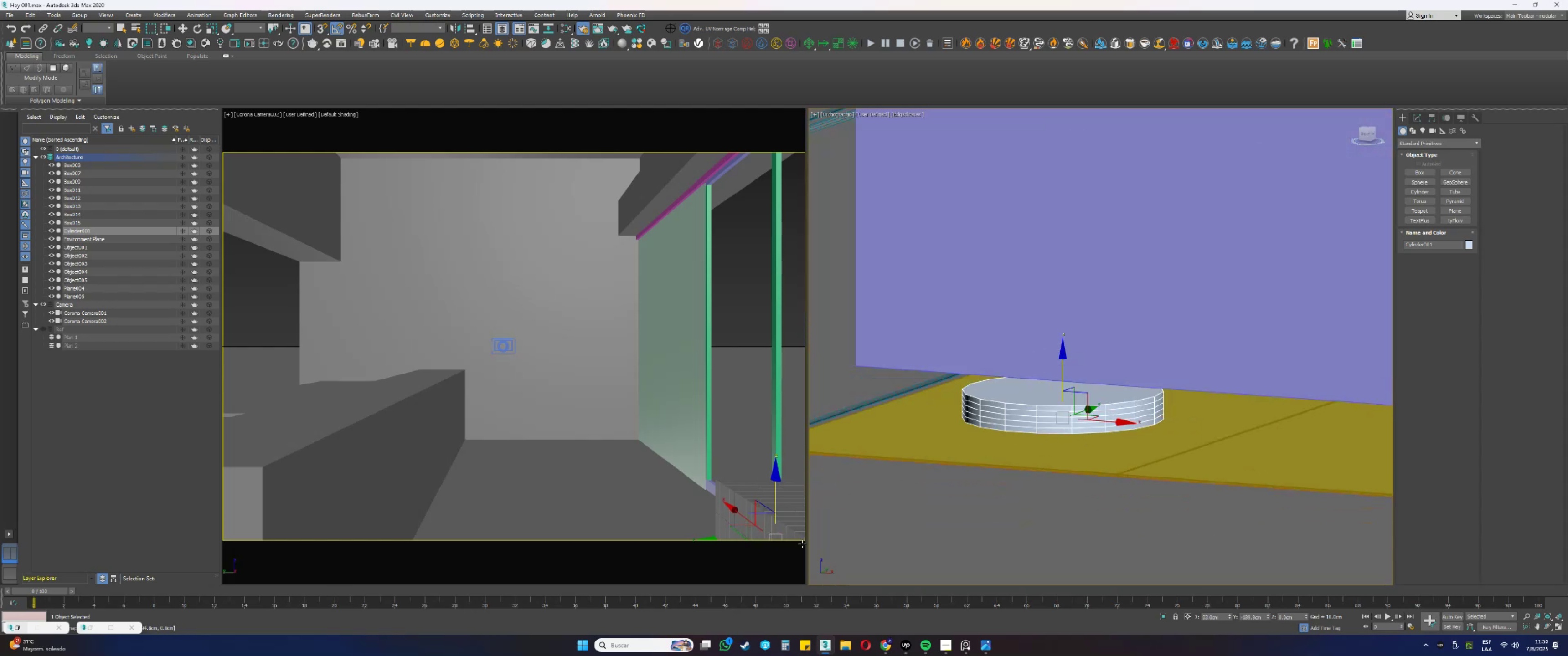 
hold_key(key=AltLeft, duration=1.18)
 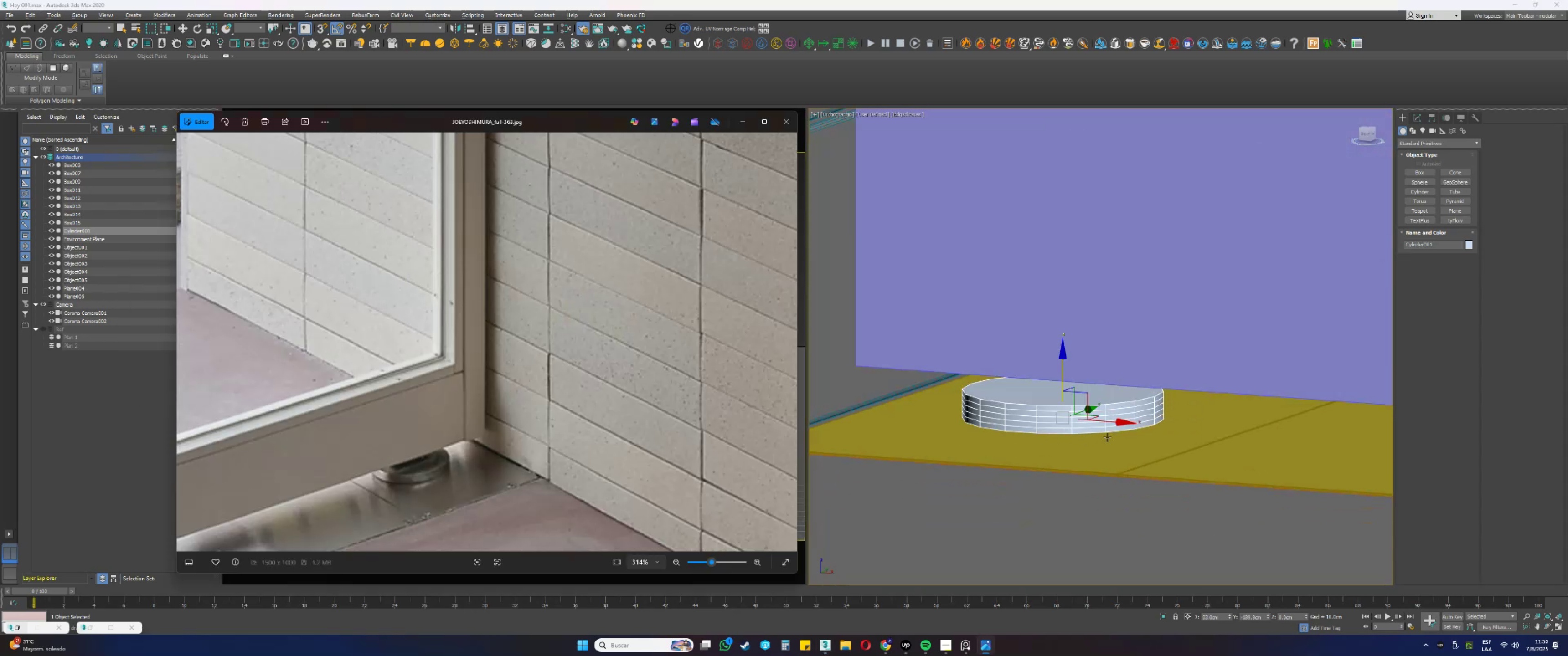 
key(Alt+AltLeft)
 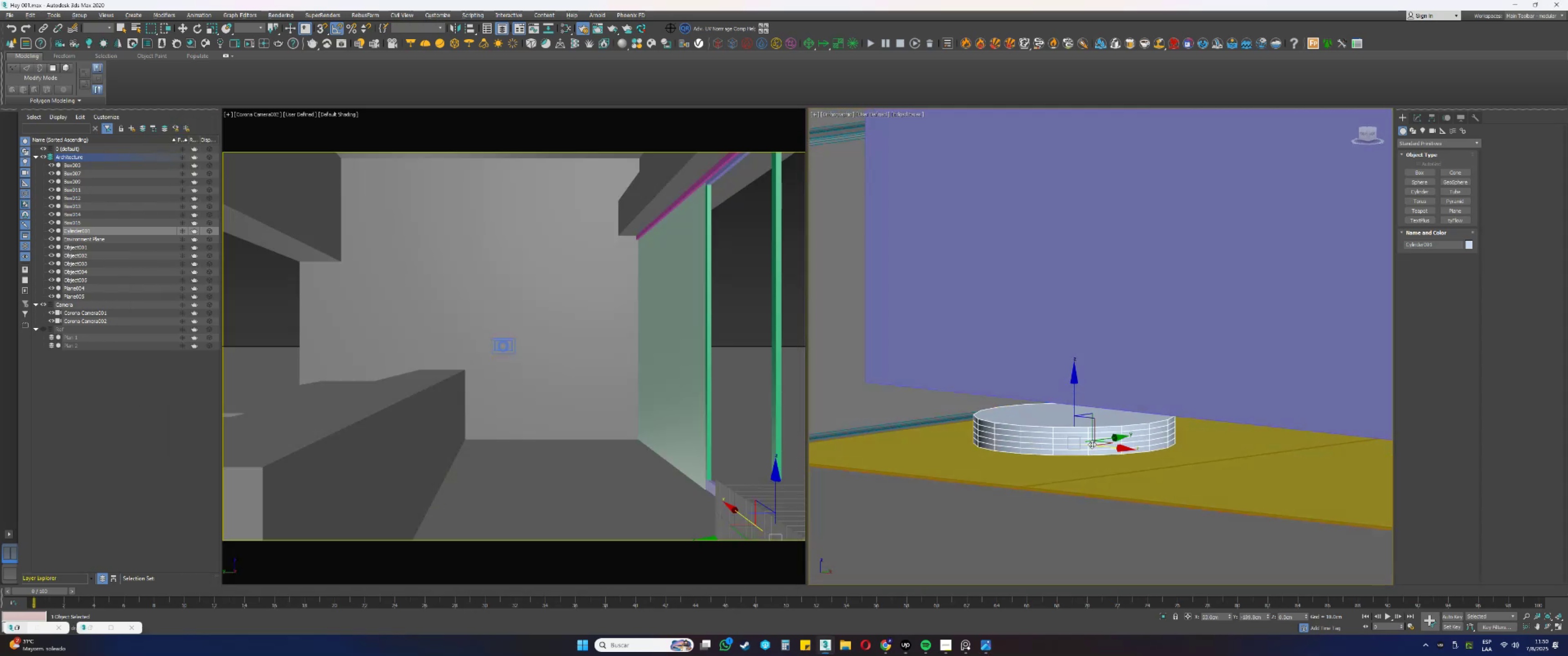 
type(ss)
 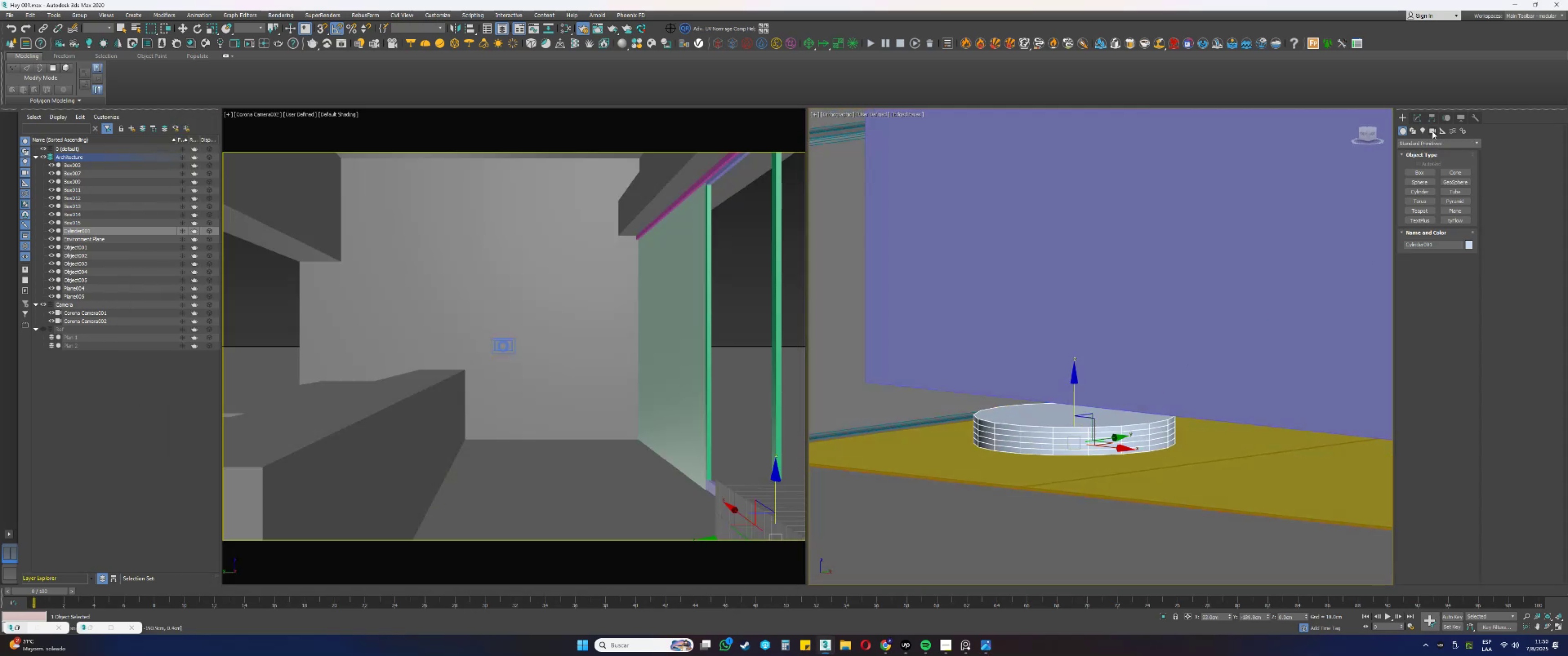 
left_click([1415, 119])
 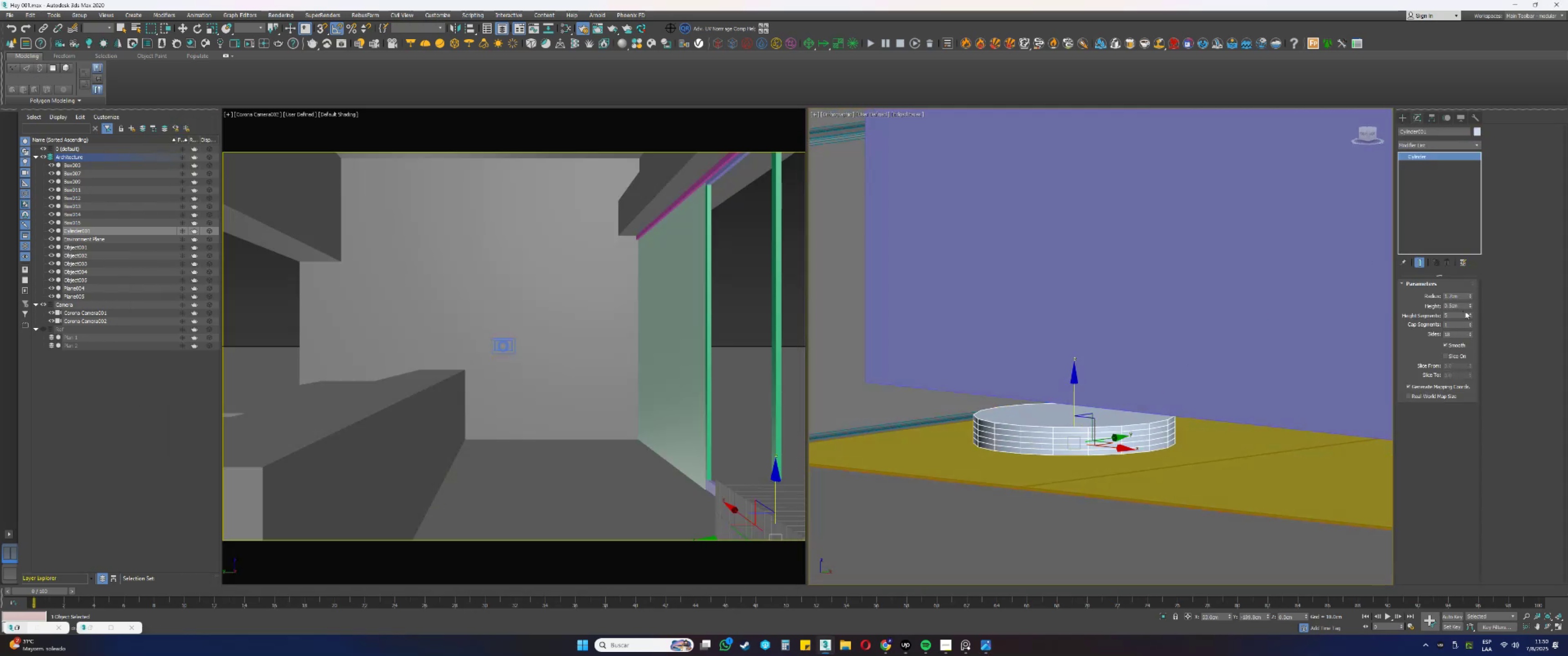 
right_click([1469, 313])
 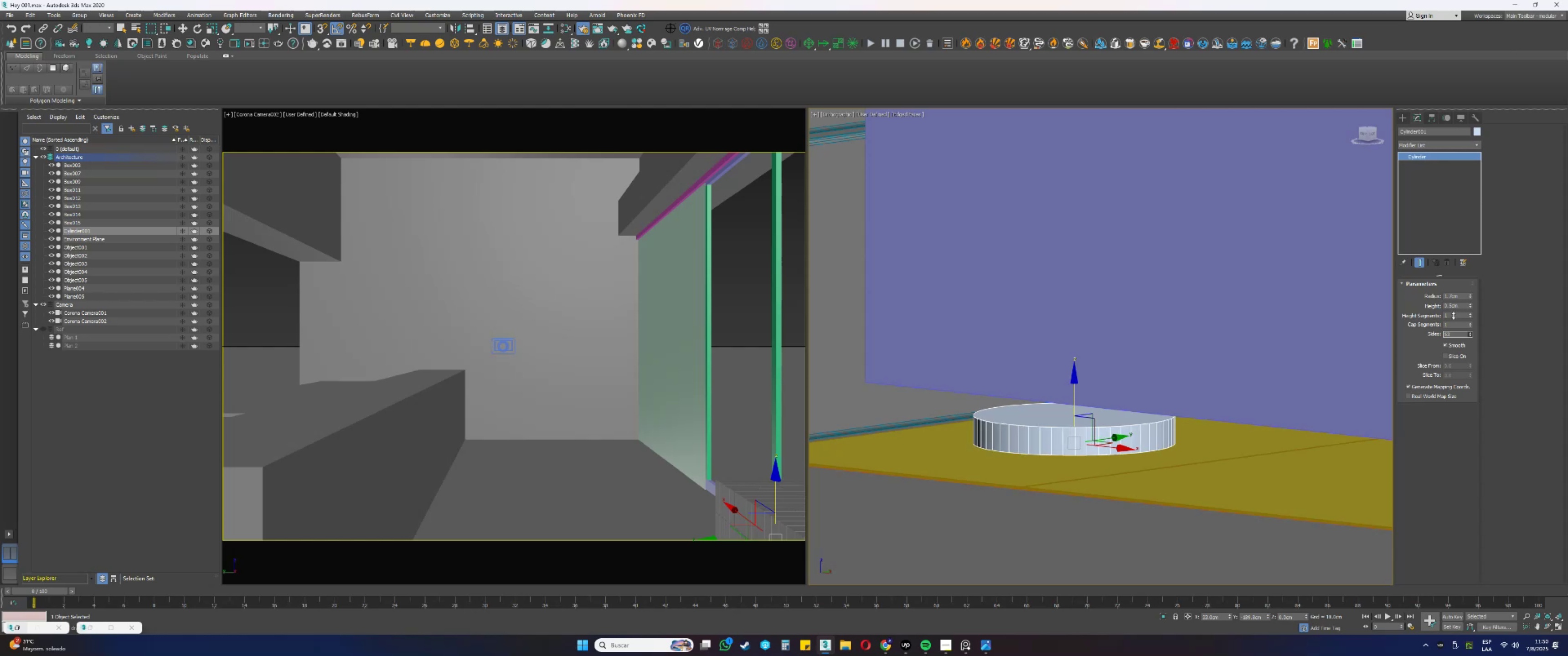 
wait(22.34)
 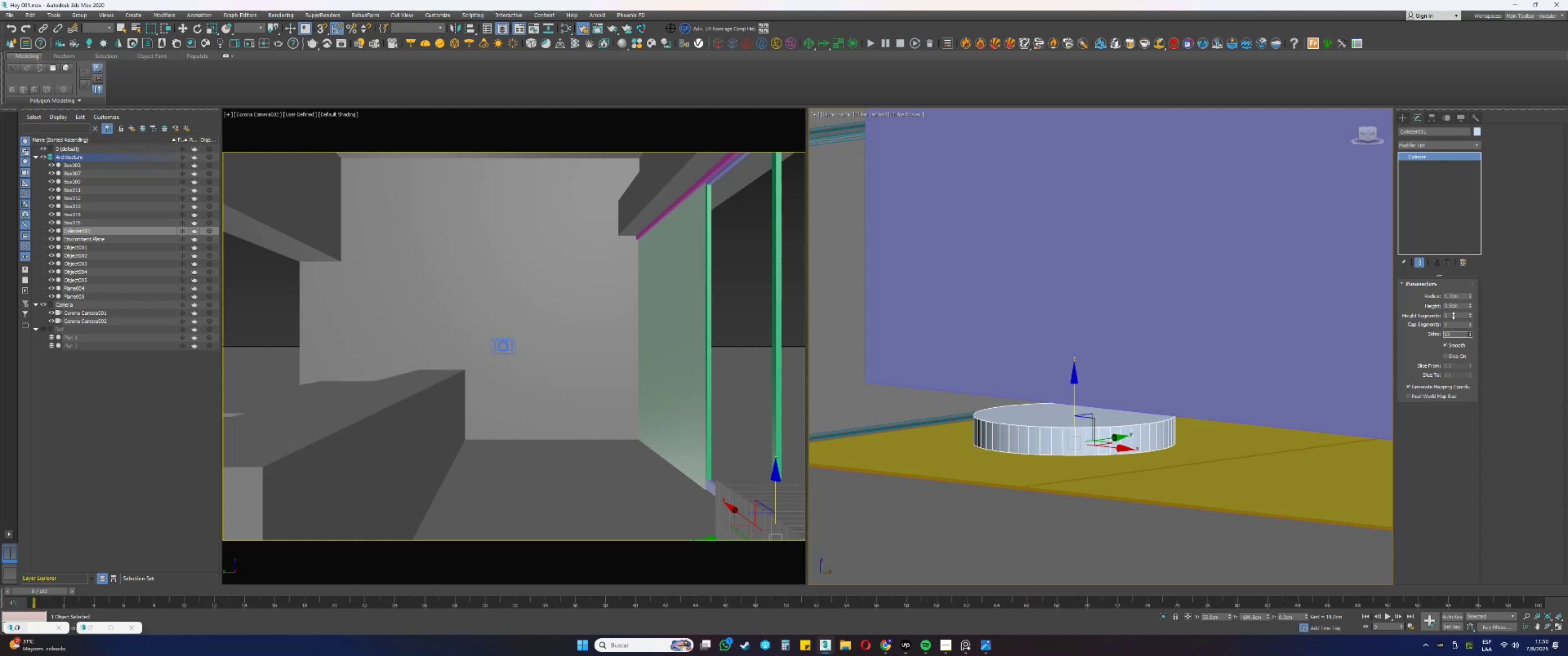 
left_click([1470, 332])
 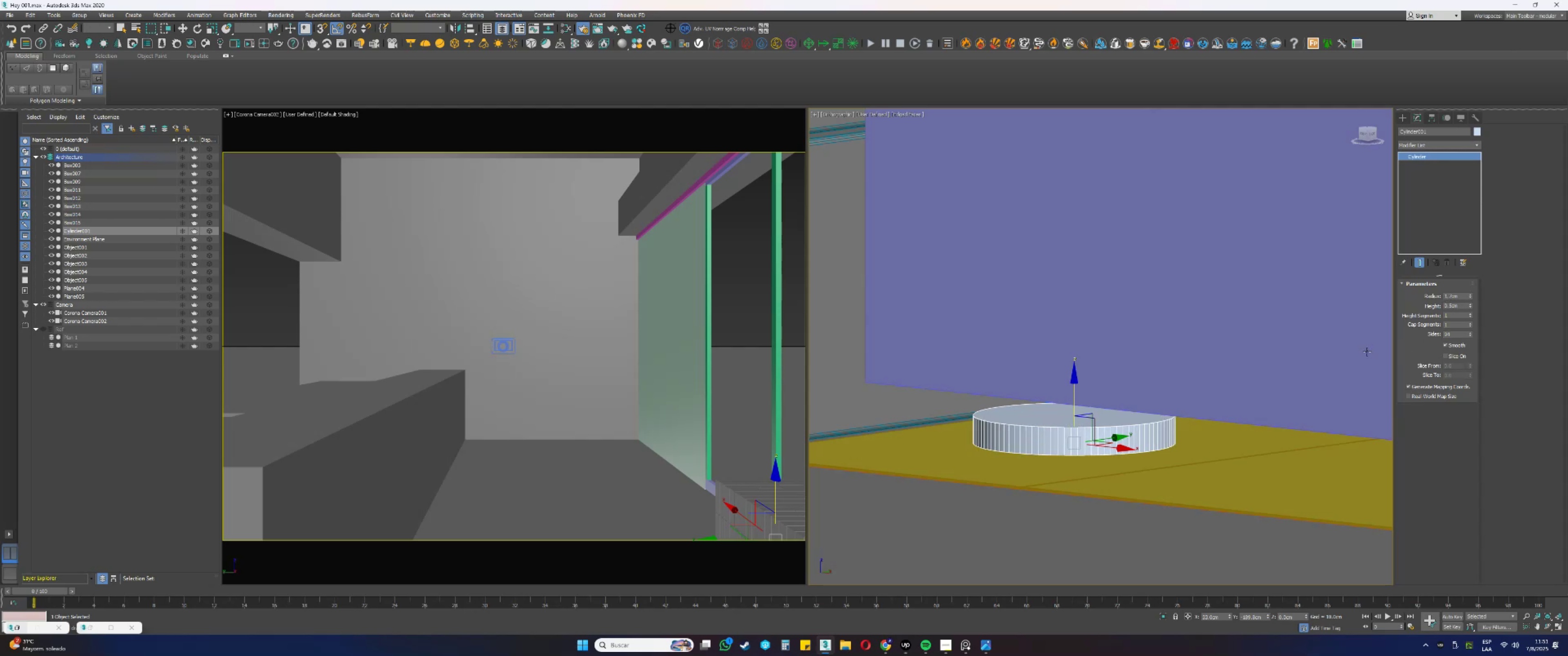 
hold_key(key=AltLeft, duration=0.34)
 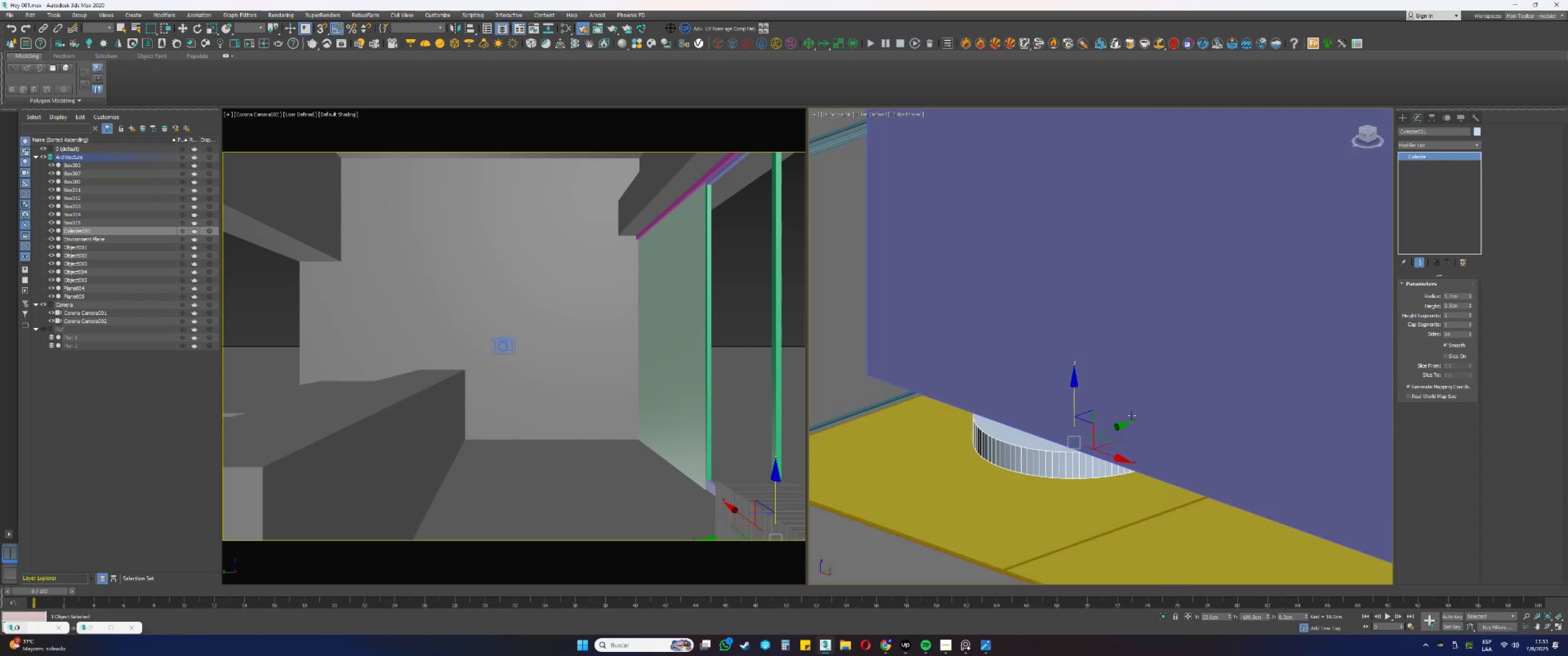 
key(Alt+AltLeft)
 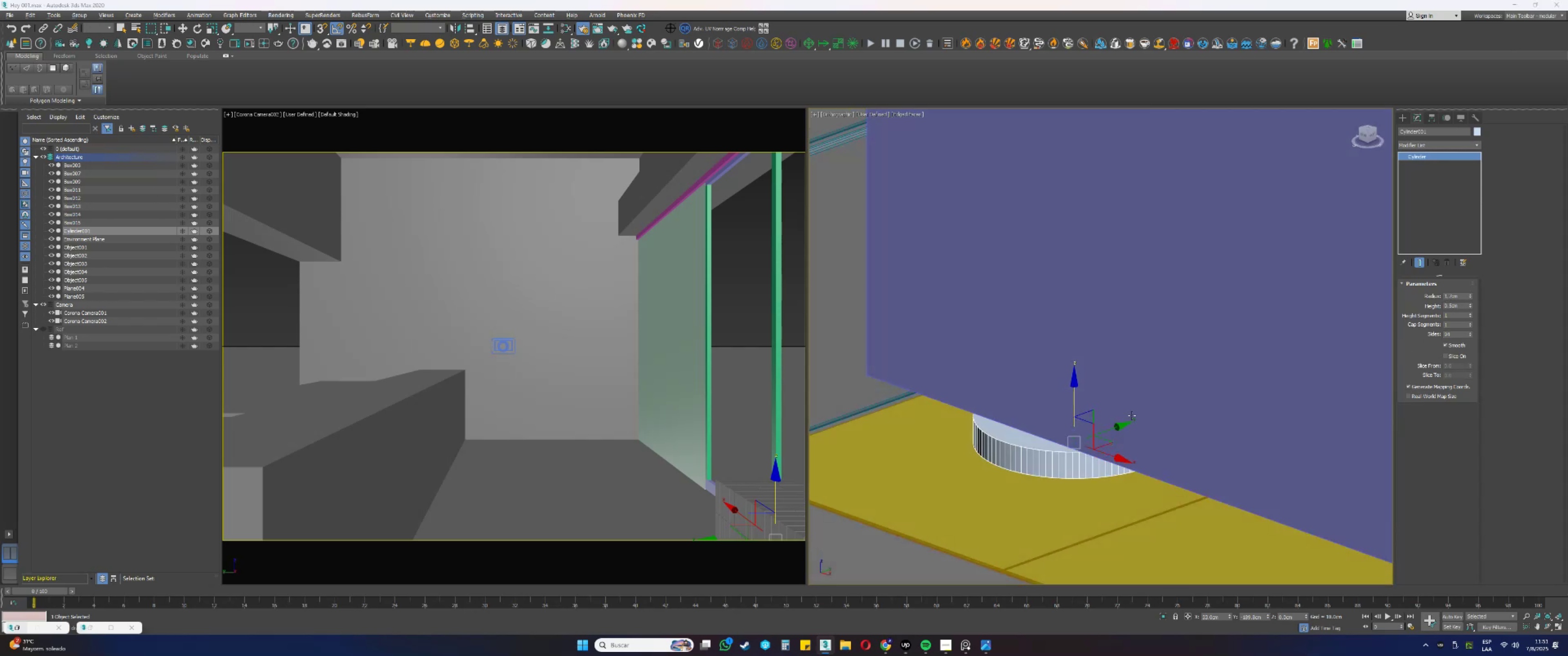 
key(Alt+Tab)
 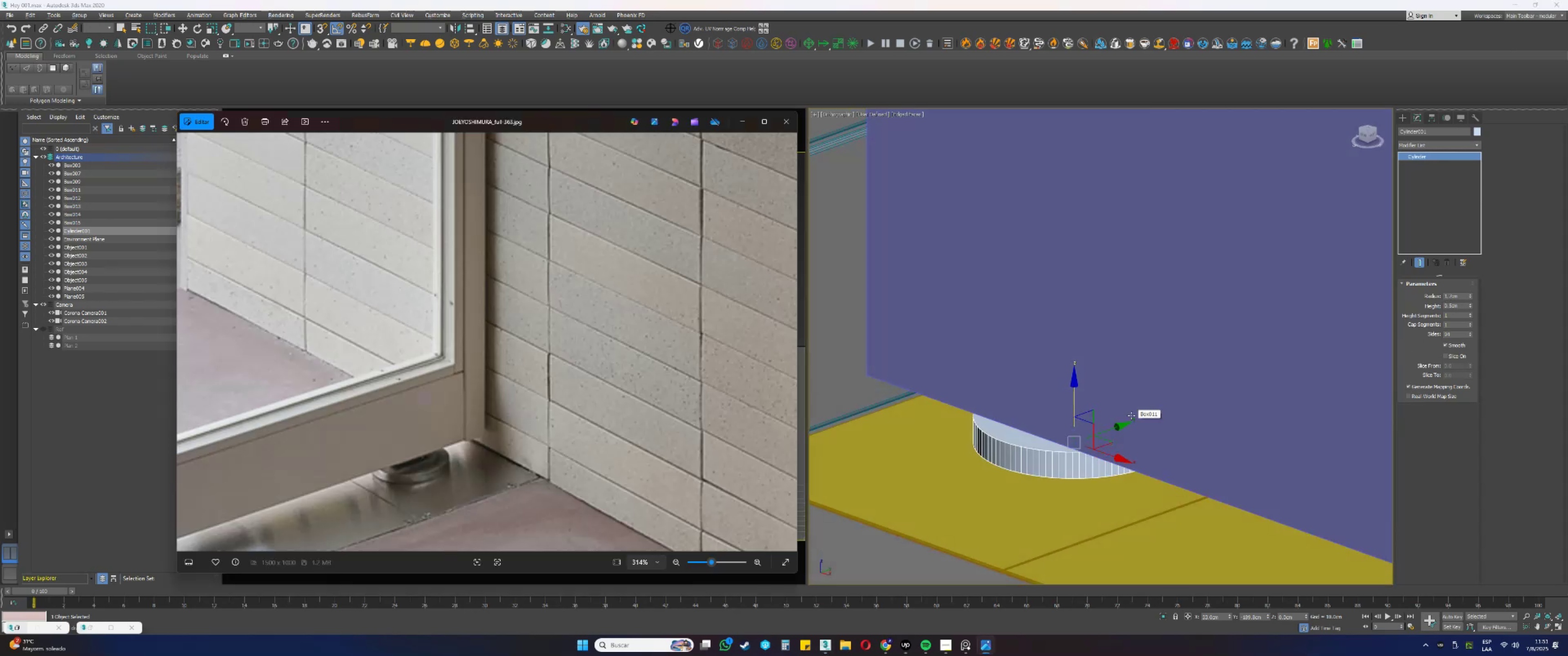 
key(Alt+AltLeft)
 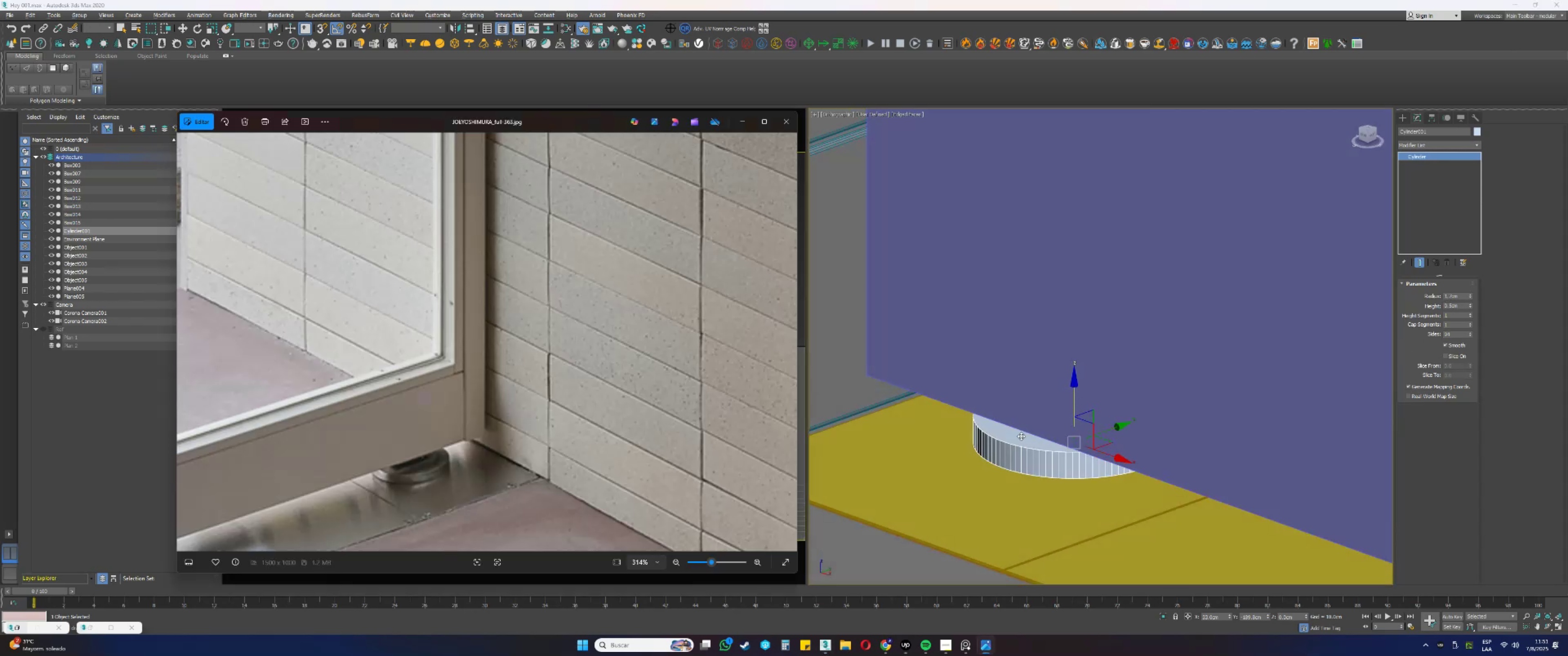 
key(Alt+Tab)
 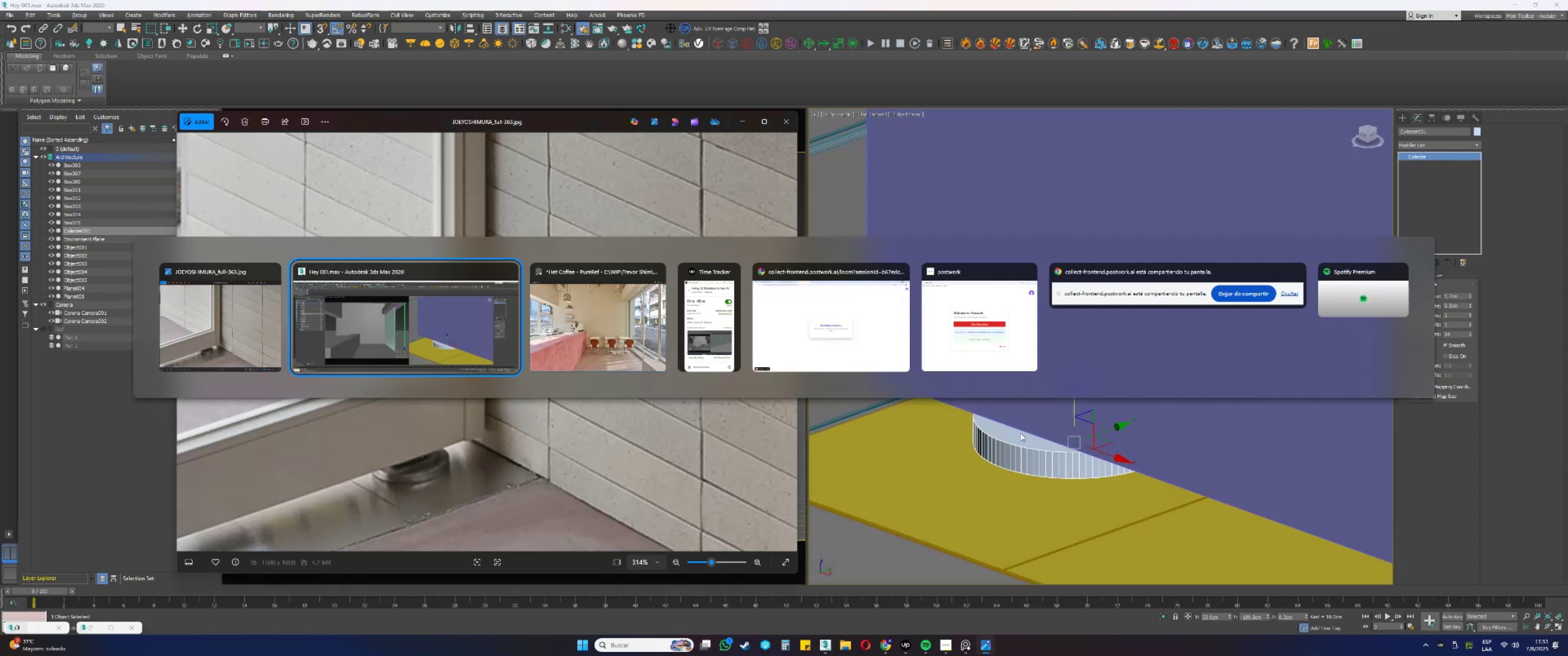 
hold_key(key=AltLeft, duration=0.38)
 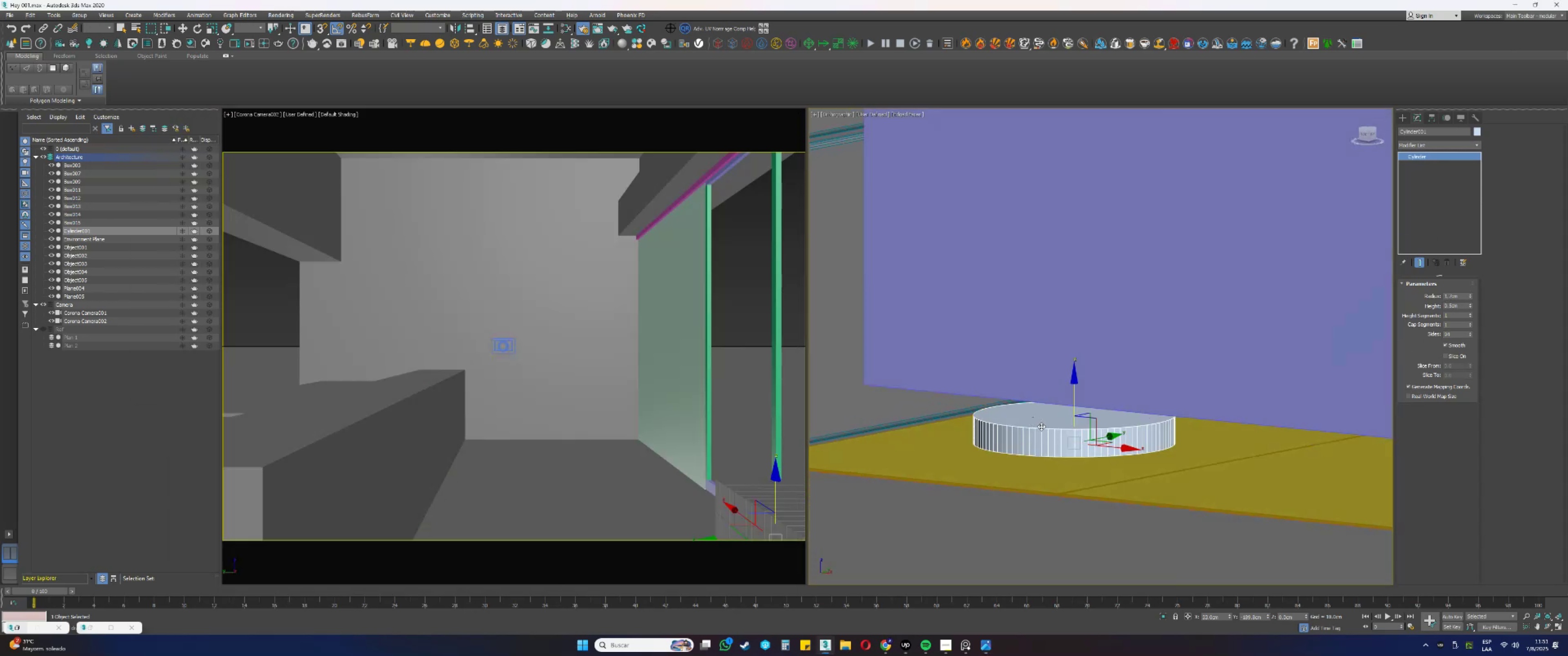 
scroll: coordinate [1042, 426], scroll_direction: up, amount: 1.0
 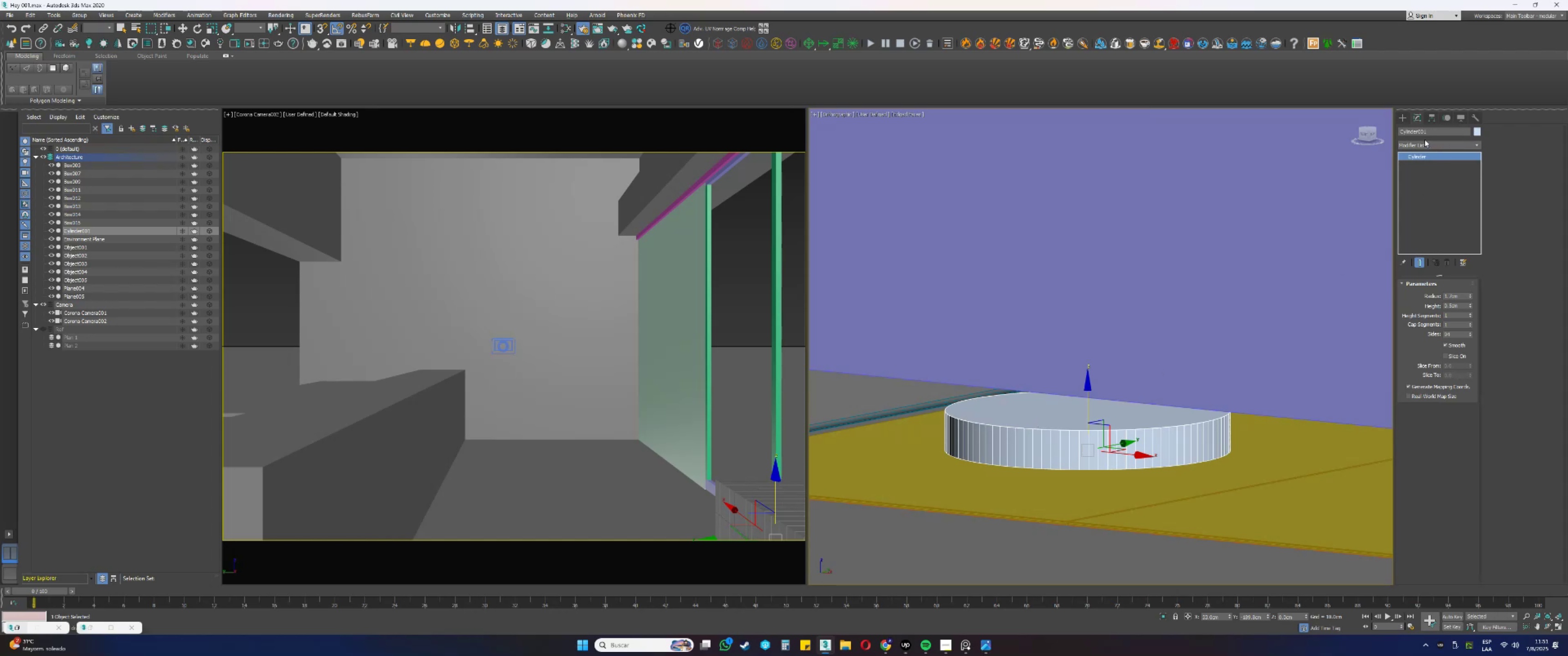 
left_click([1420, 145])
 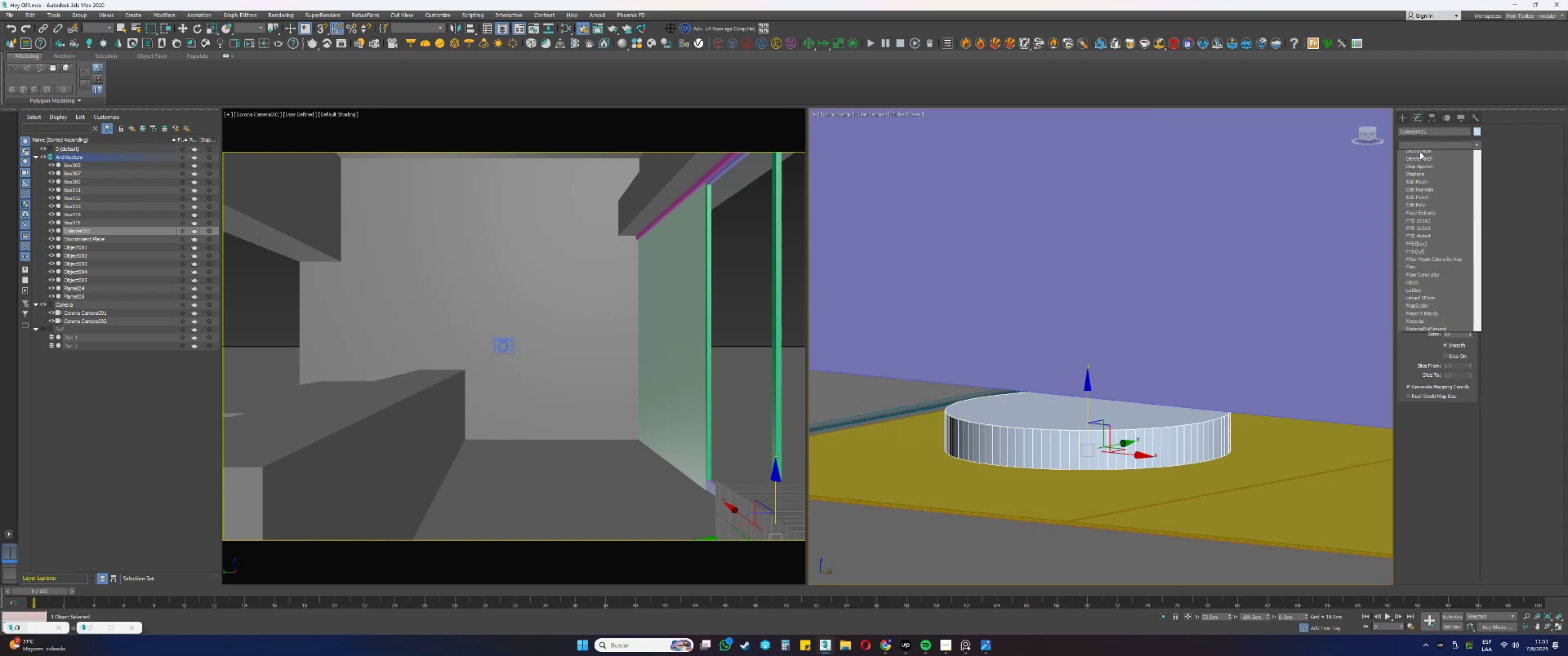 
key(E)
 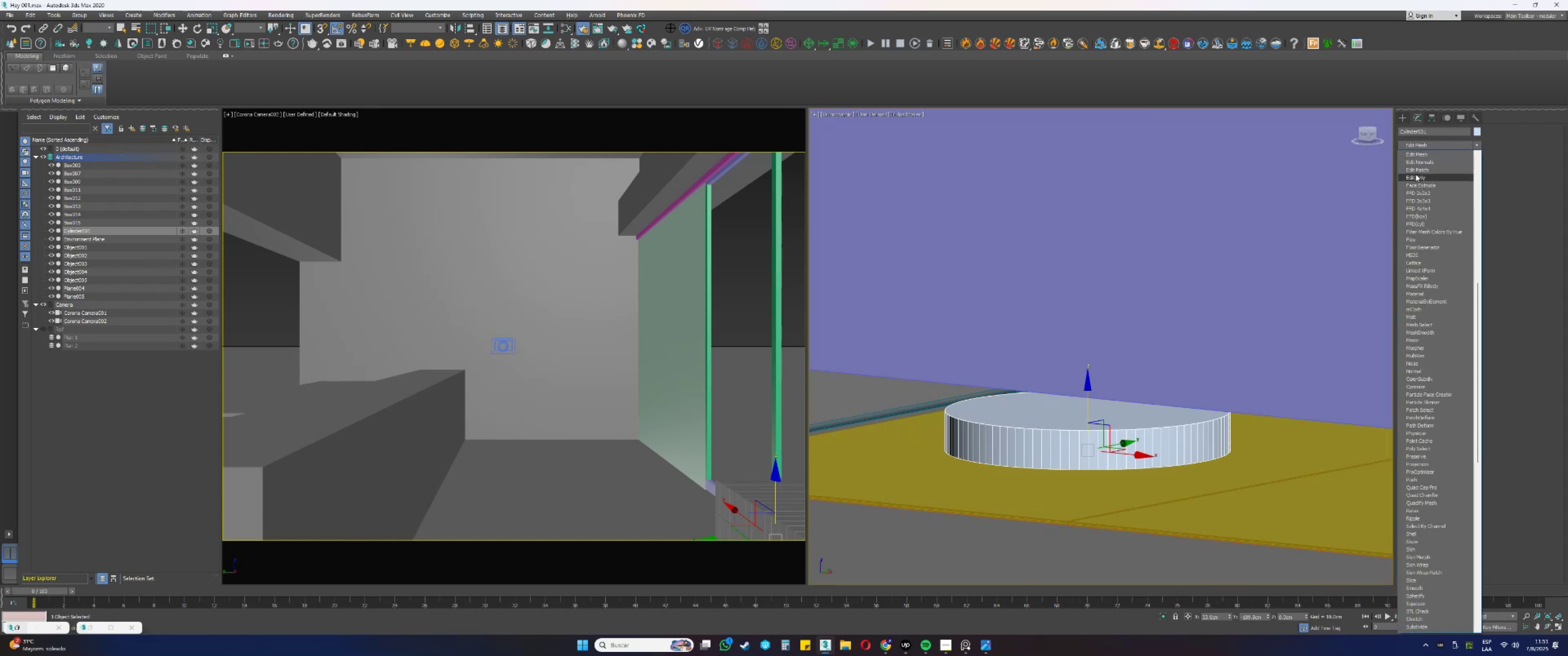 
left_click([1415, 177])
 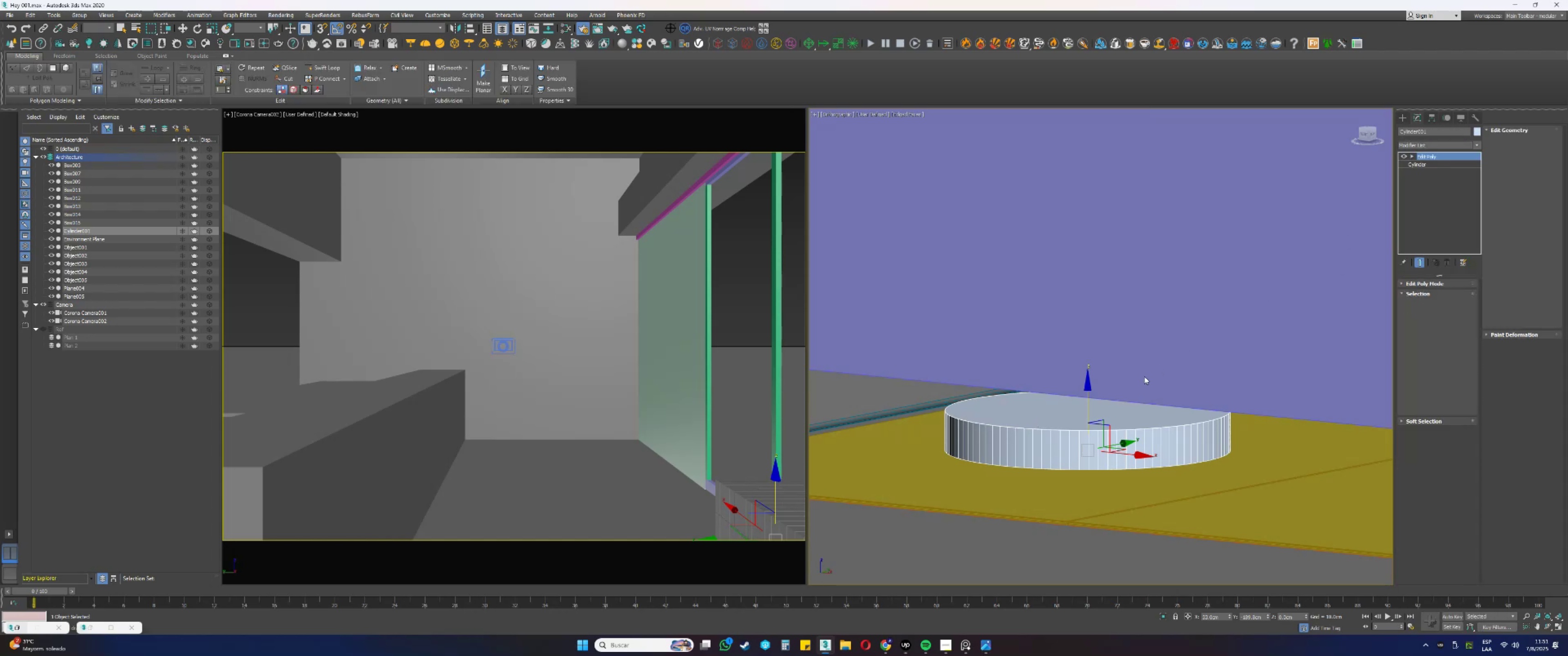 
type(4q)
 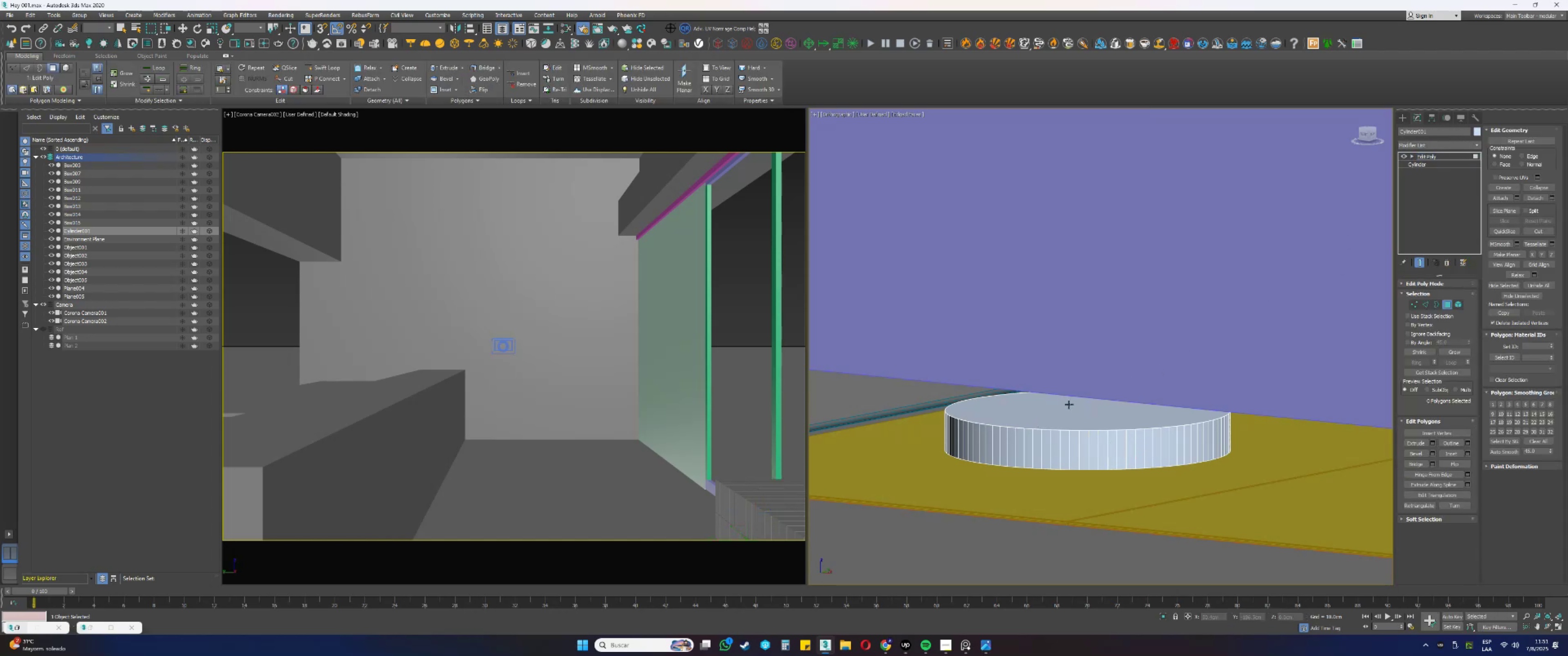 
left_click([1068, 405])
 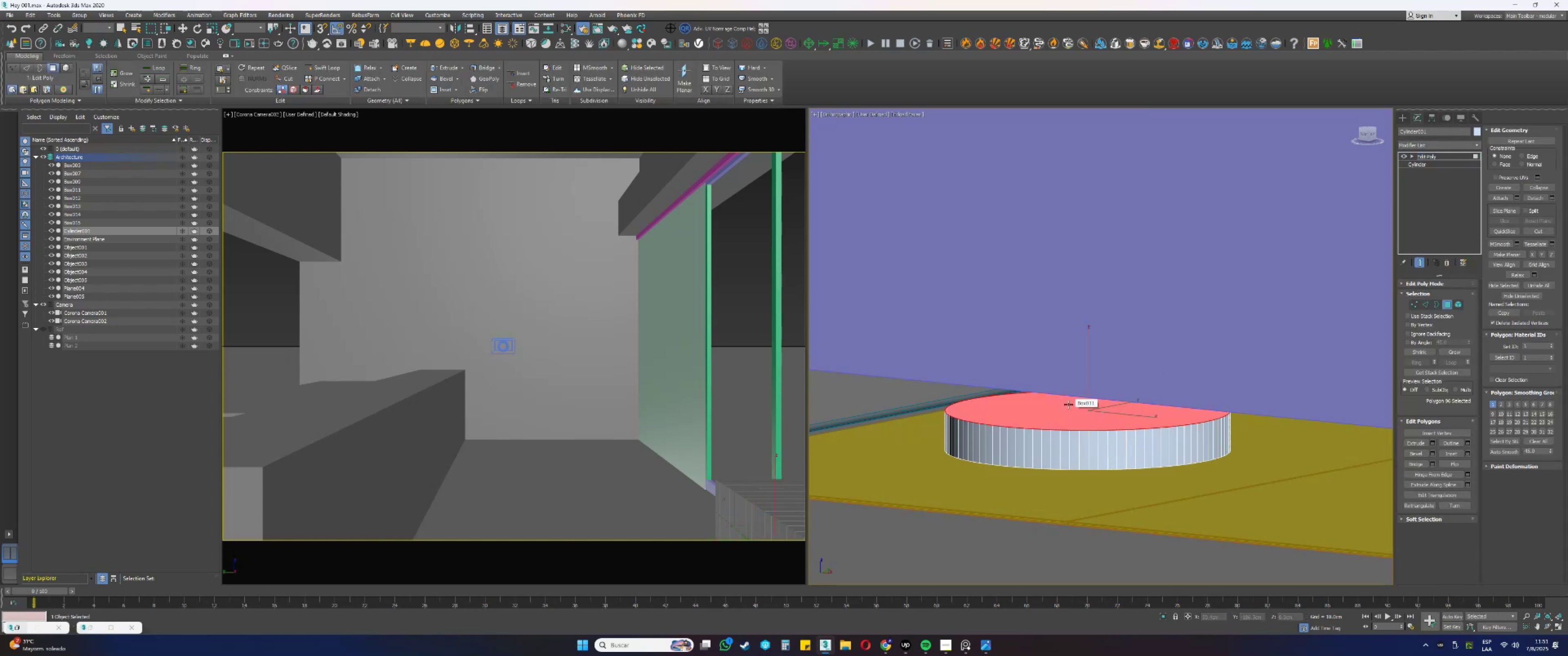 
hold_key(key=AltLeft, duration=0.47)
 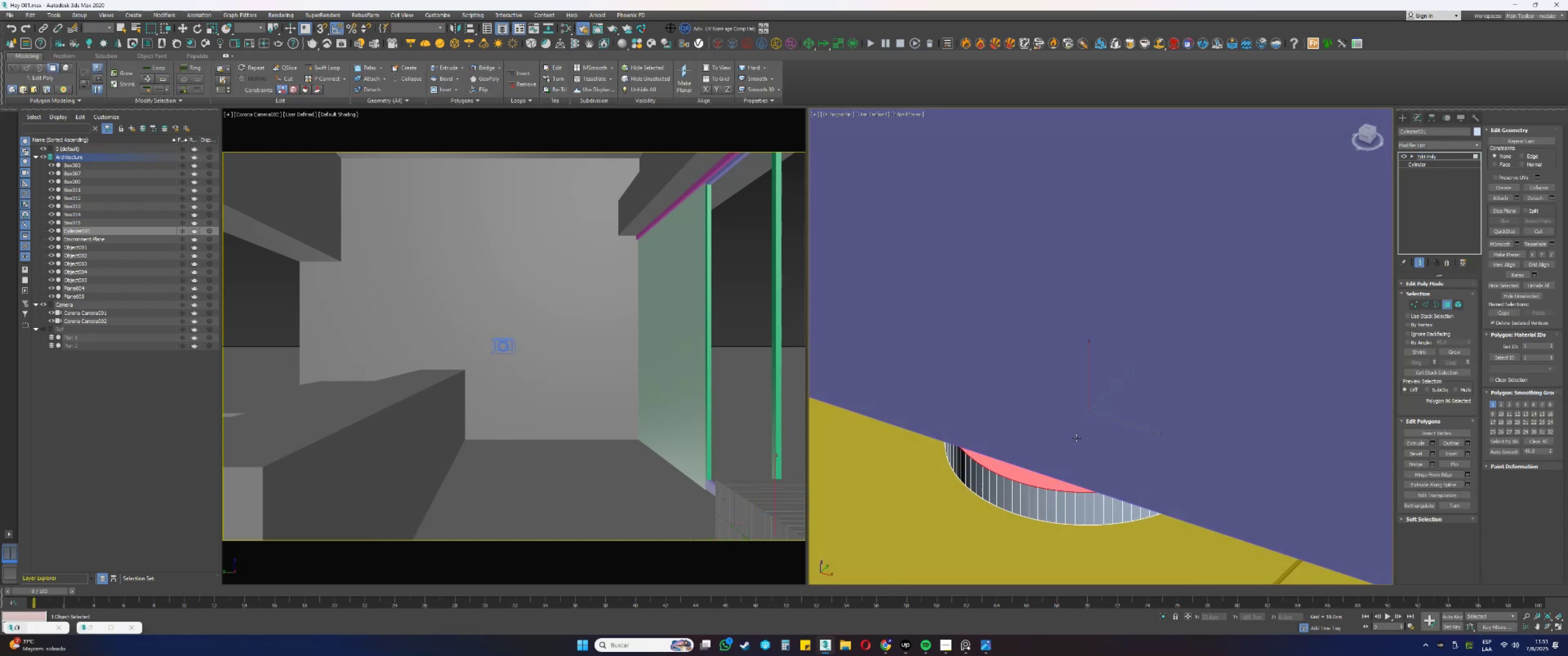 
key(F3)
 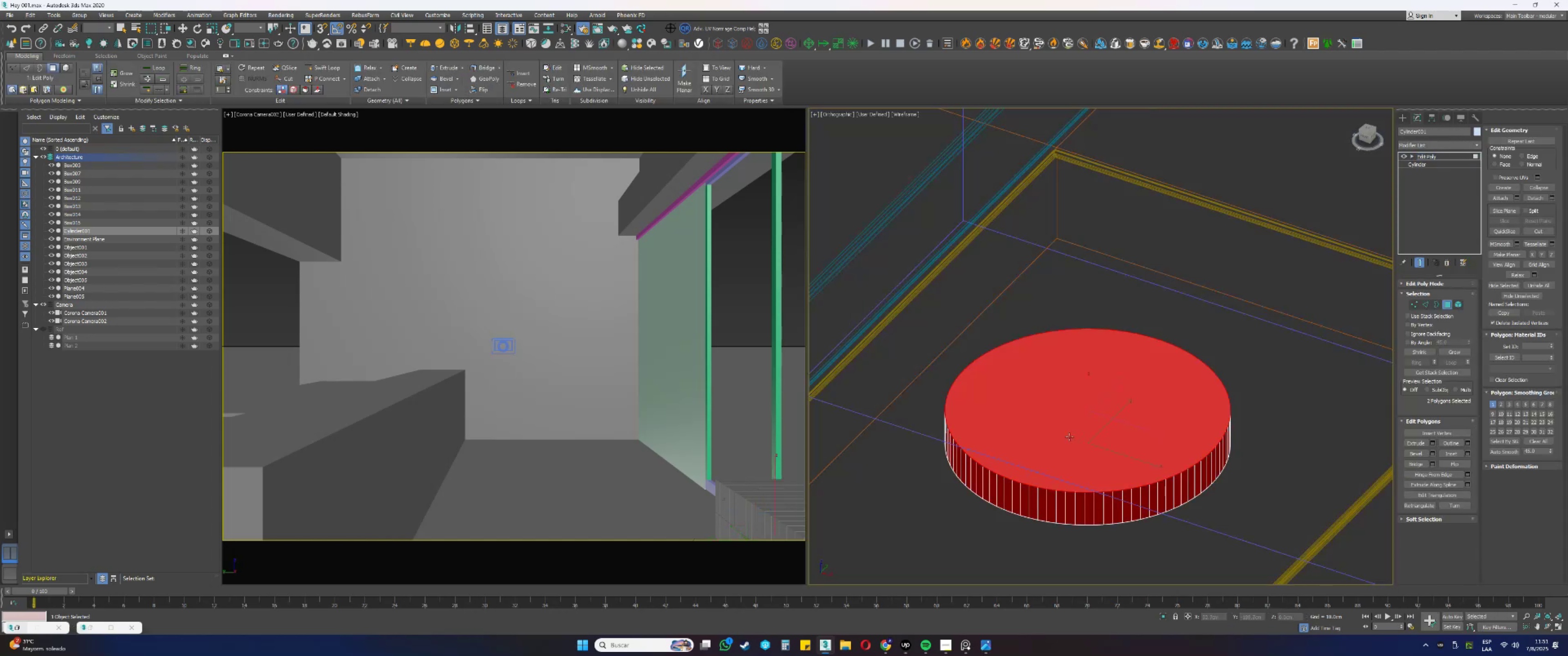 
key(Delete)
 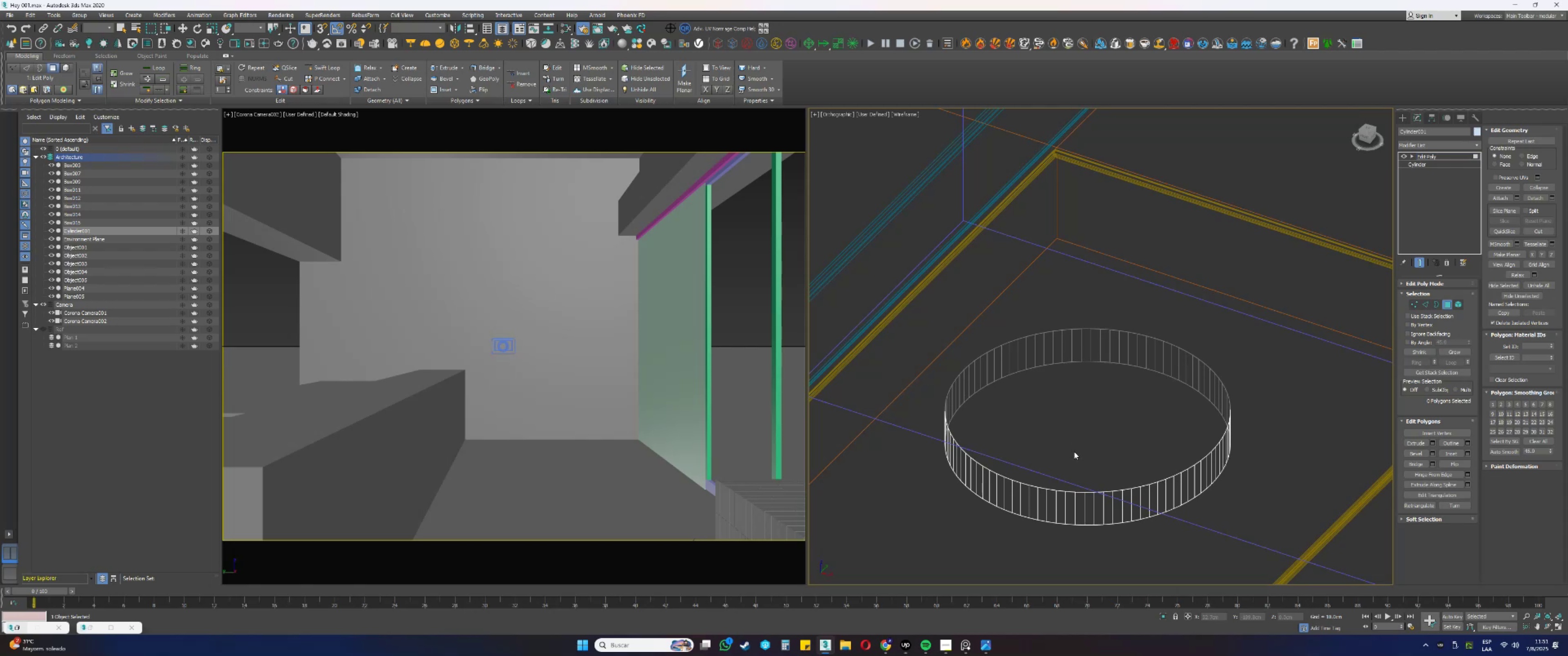 
type(3r)
 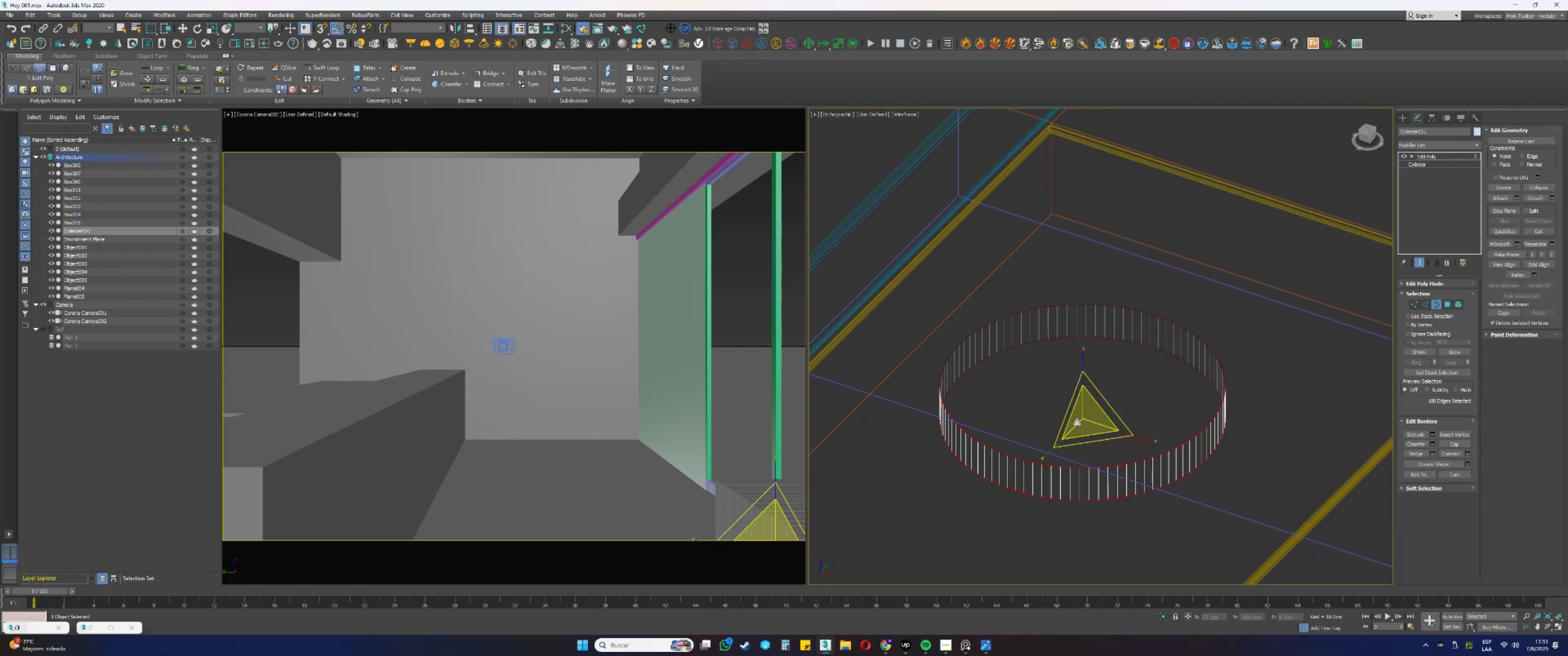 
scroll: coordinate [1073, 414], scroll_direction: up, amount: 1.0
 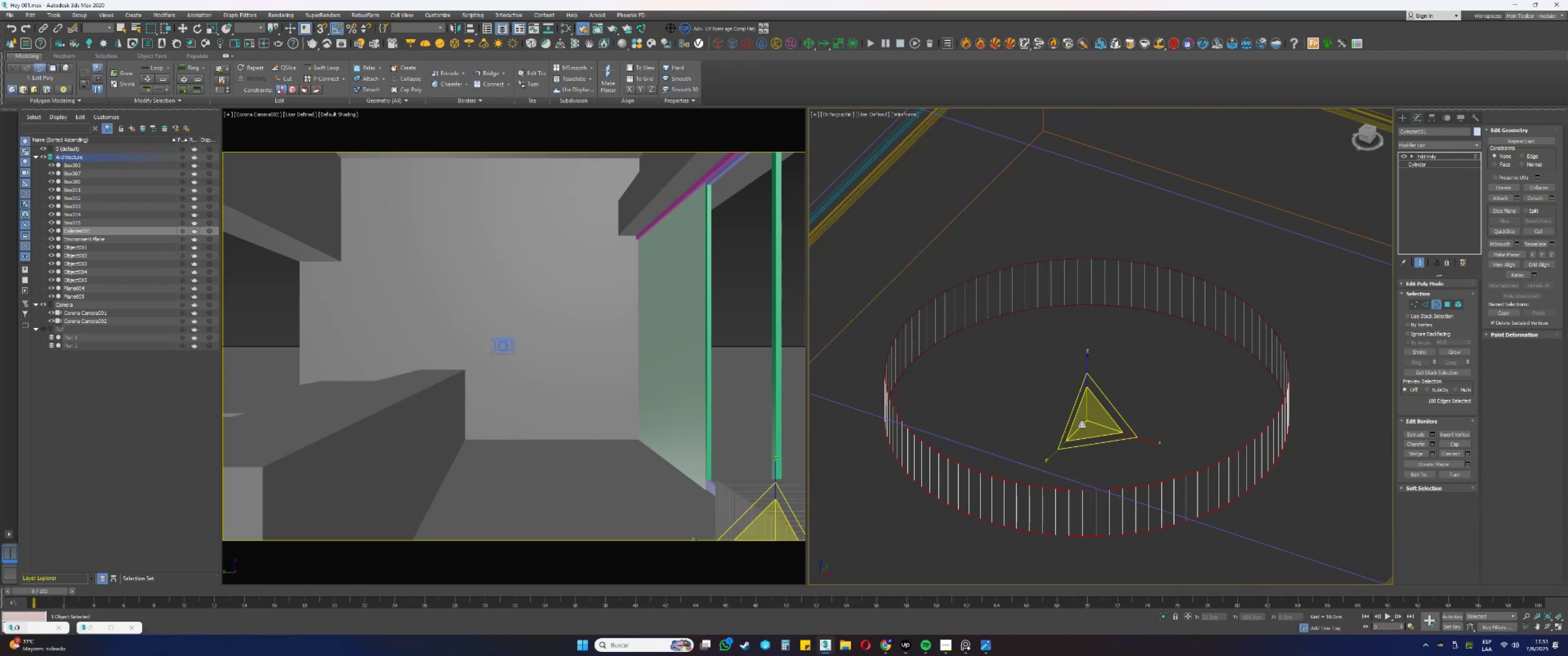 
hold_key(key=ShiftLeft, duration=0.31)
 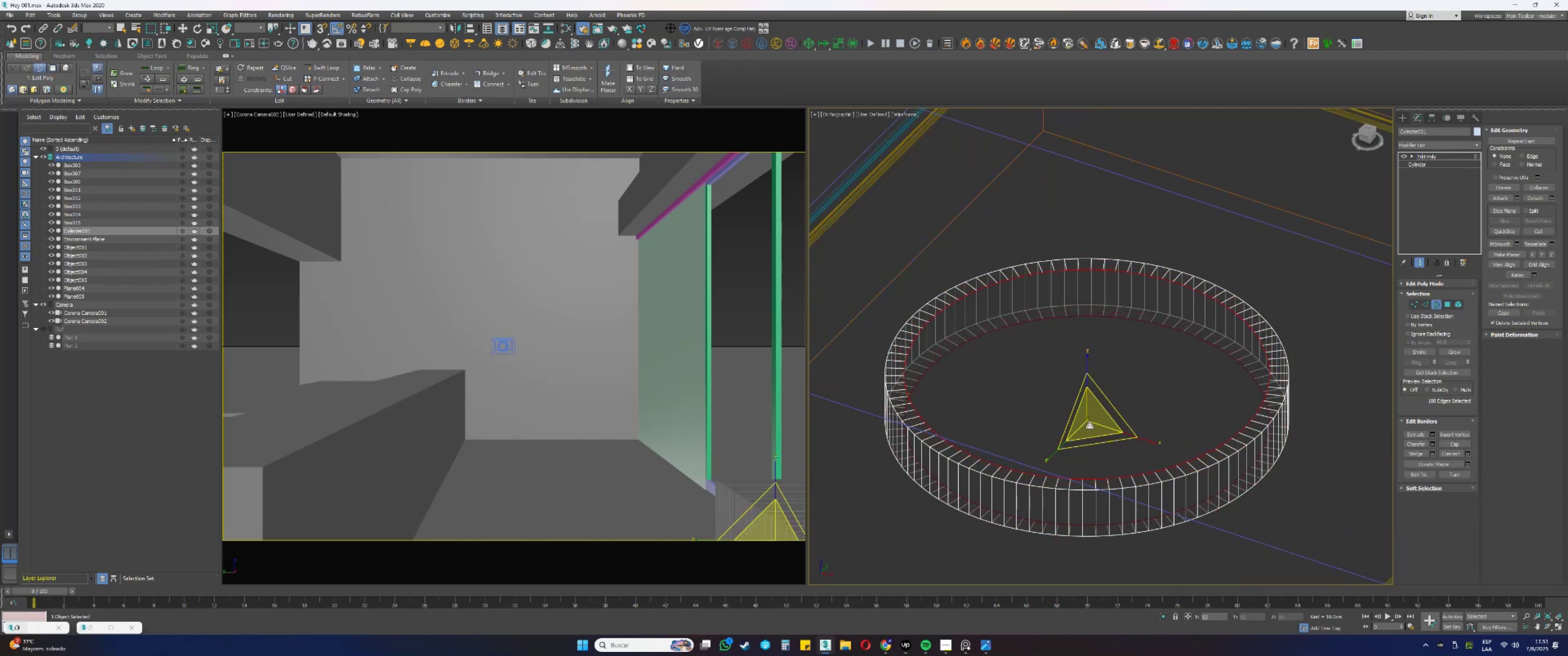 
hold_key(key=ShiftLeft, duration=0.33)
 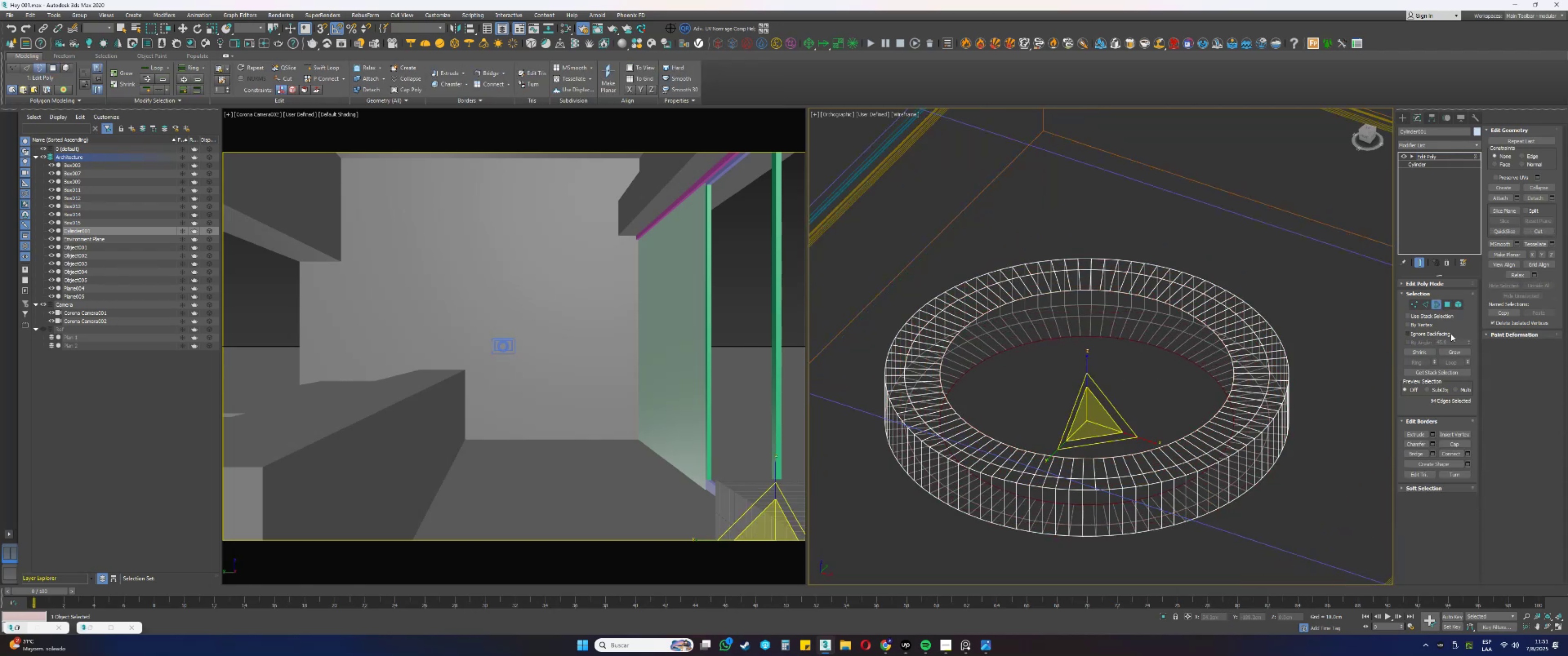 
left_click([1449, 442])
 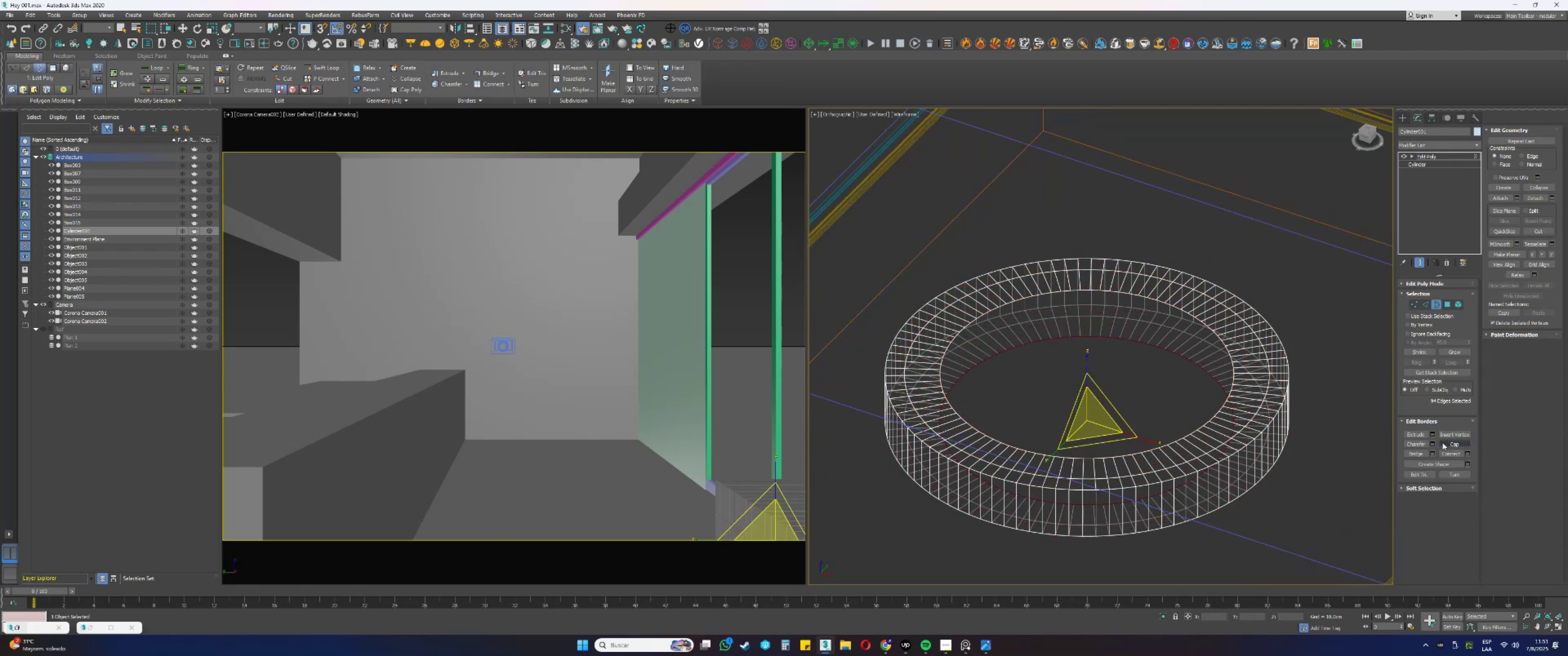 
type(4q)
 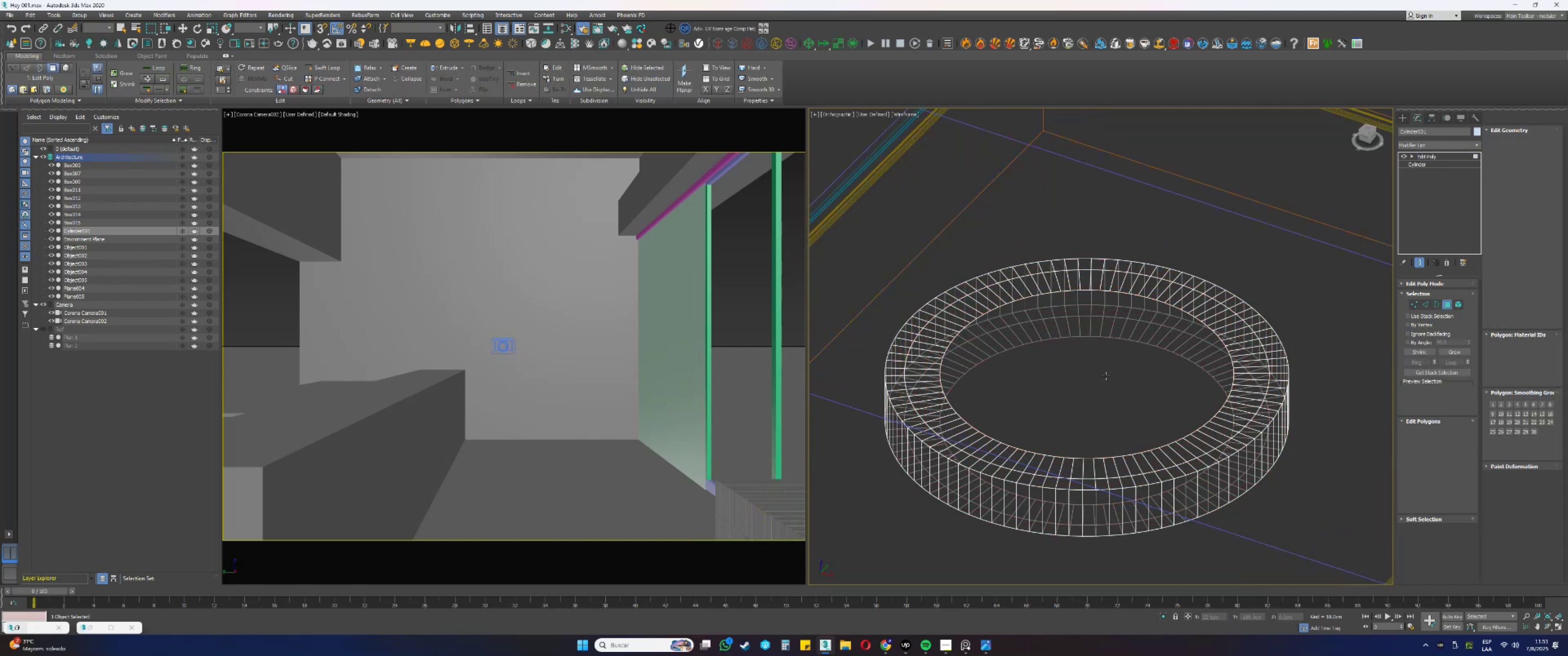 
left_click([1106, 375])
 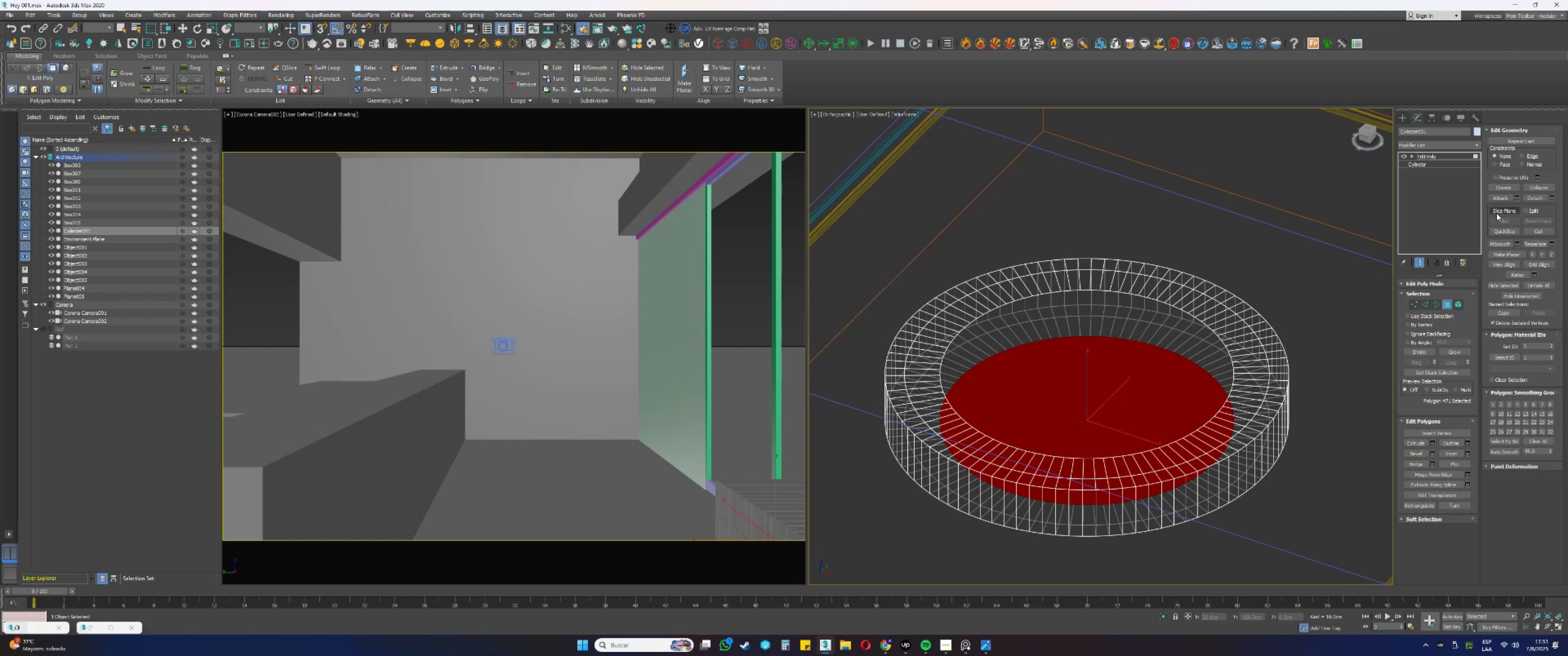 
left_click([1419, 144])
 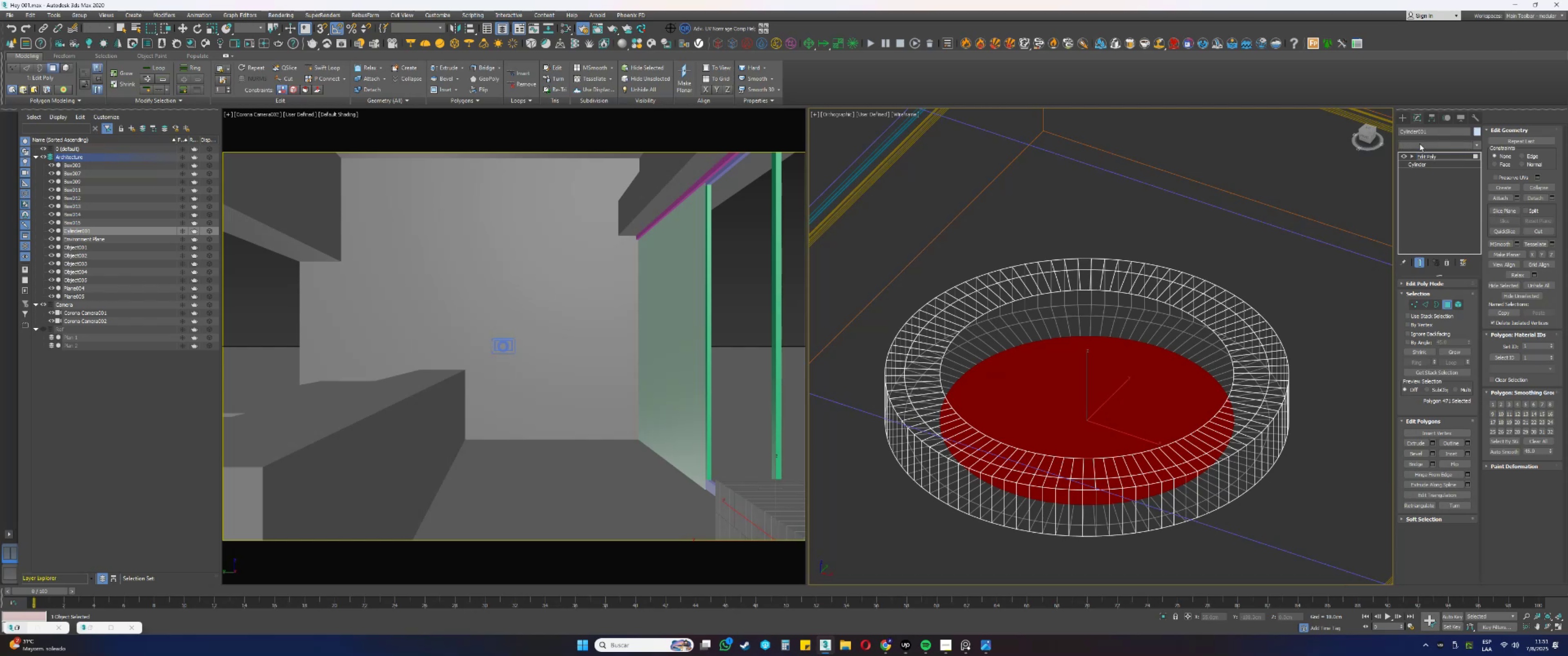 
key(Q)
 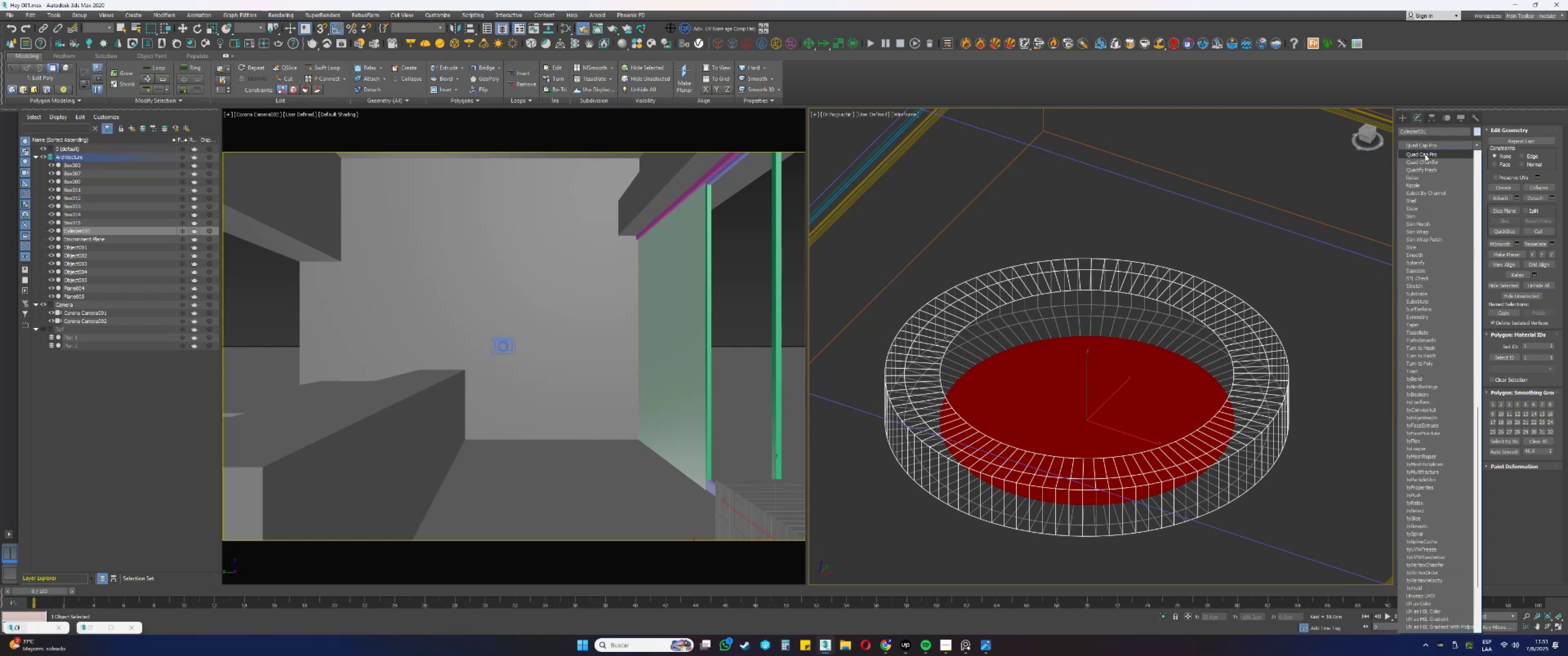 
left_click([1425, 154])
 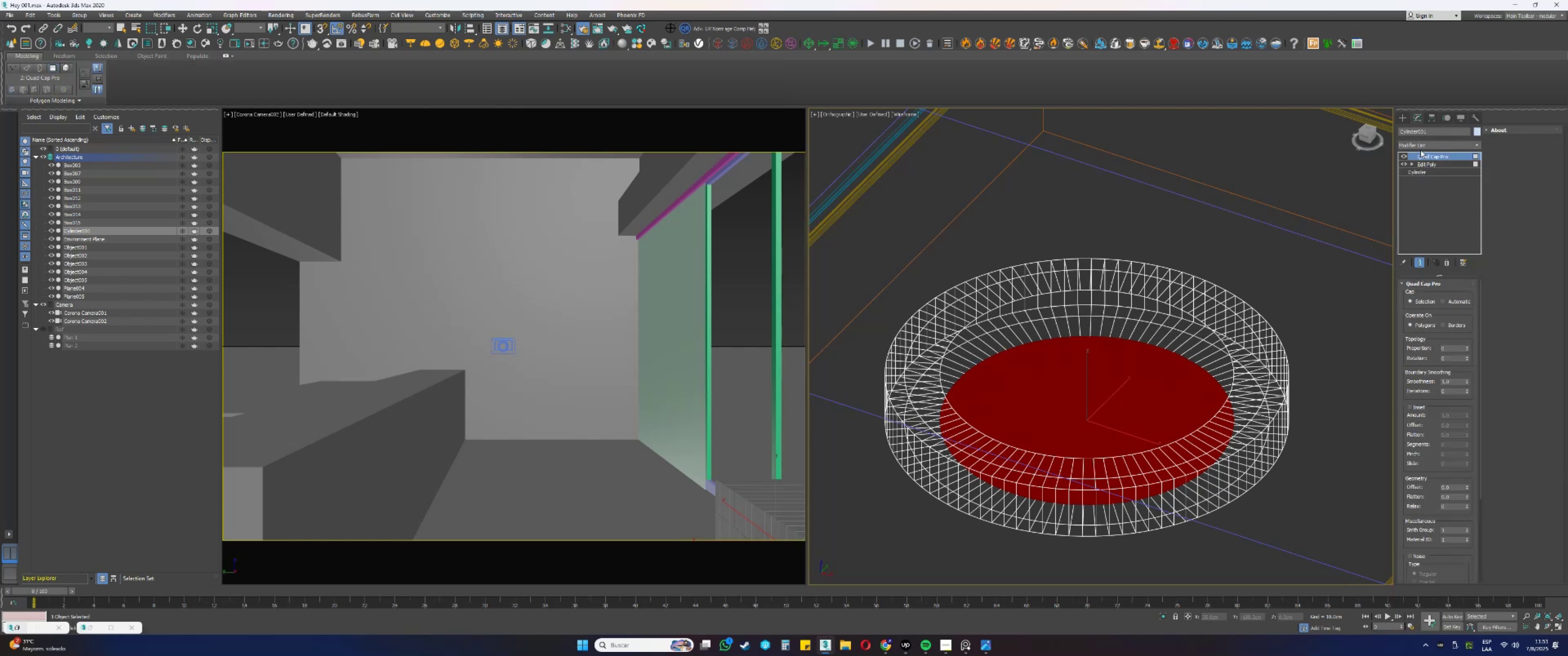 
left_click([1414, 144])
 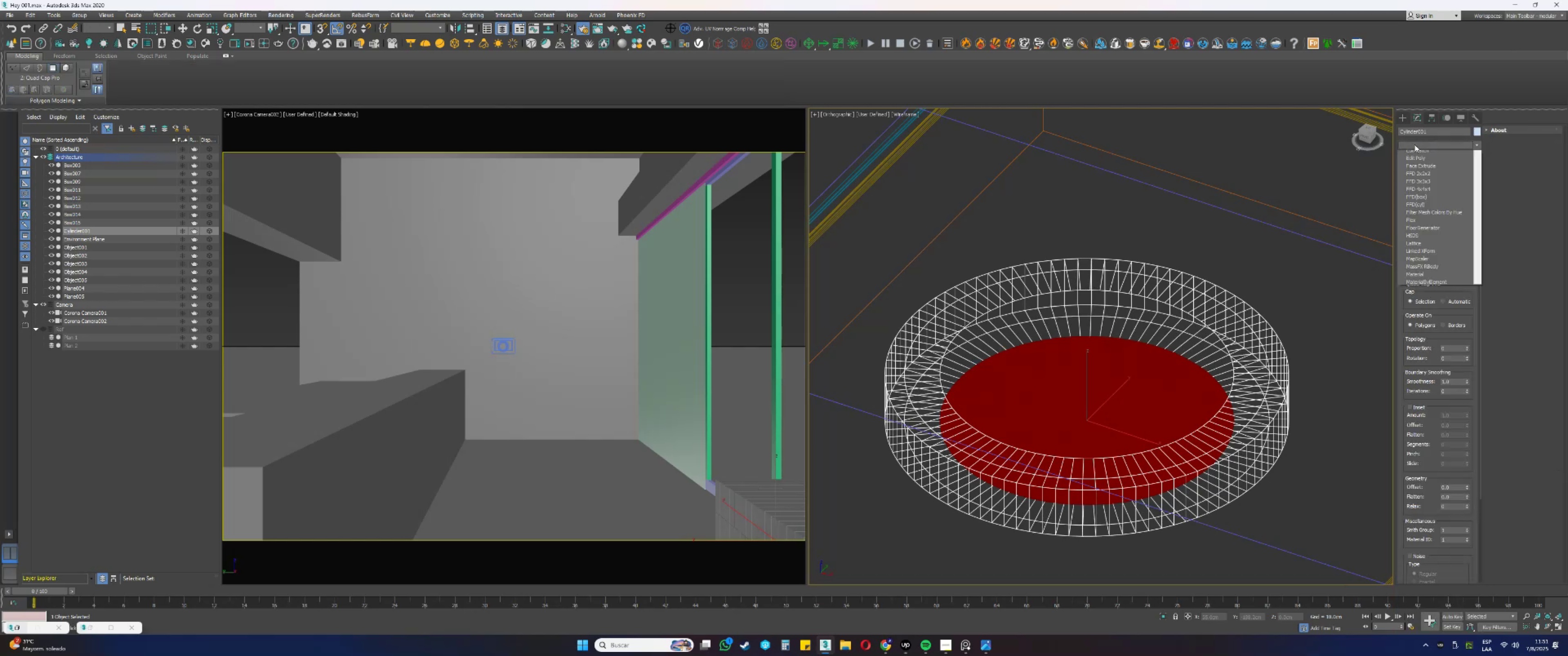 
key(E)
 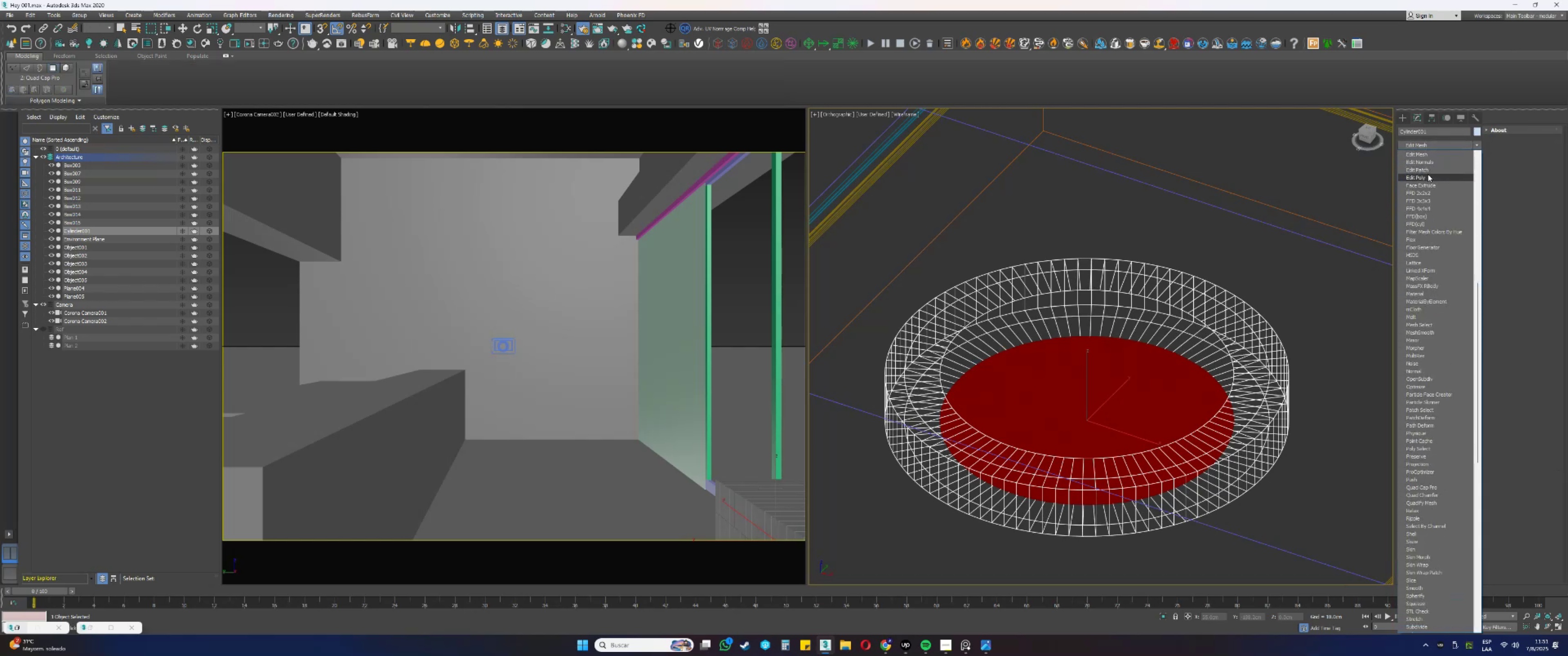 
left_click([1424, 178])
 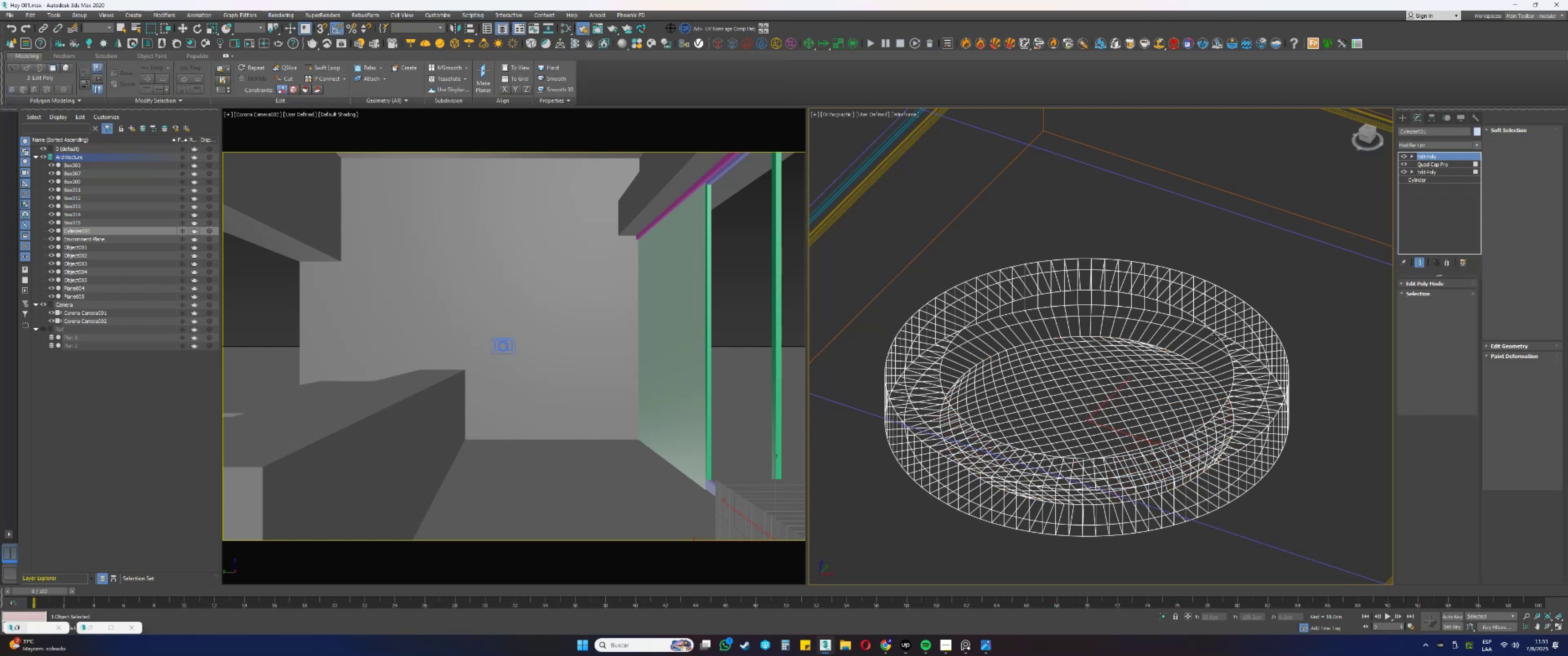 
key(3)
 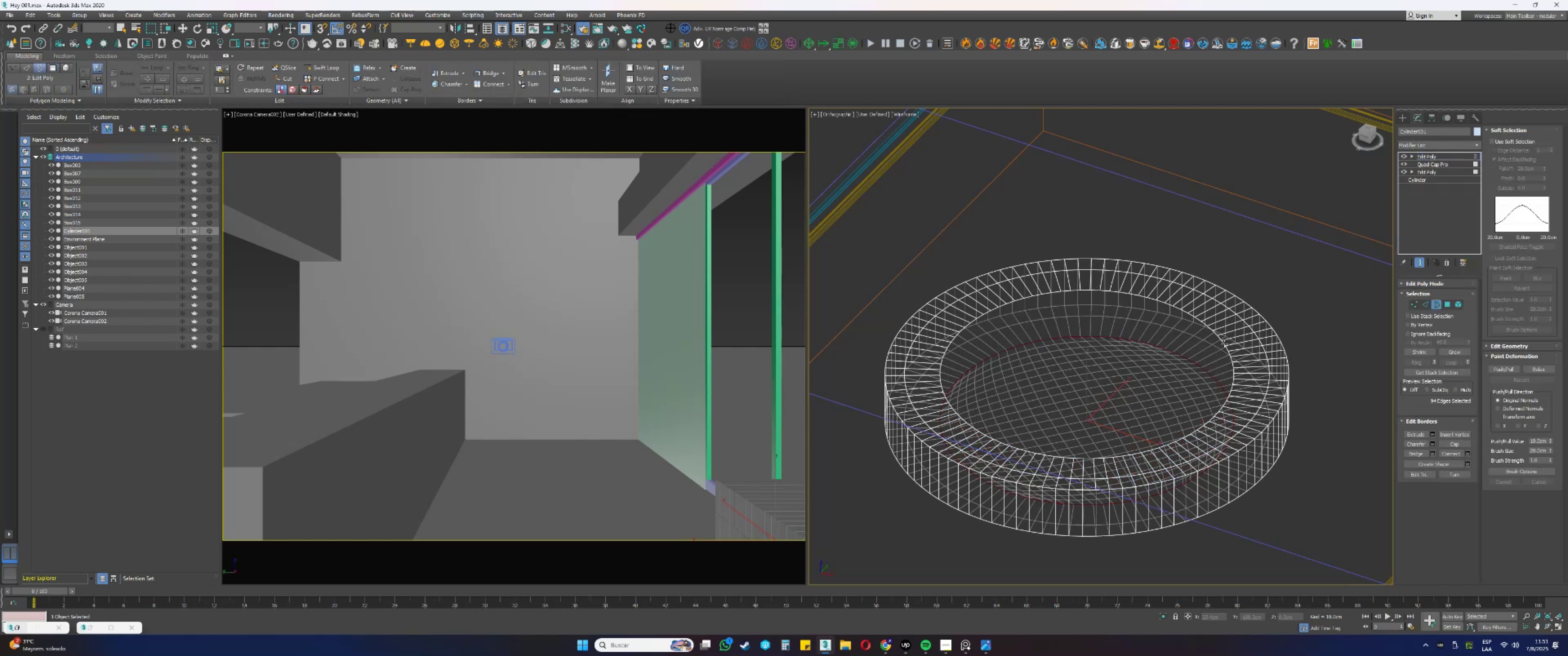 
left_click([1224, 343])
 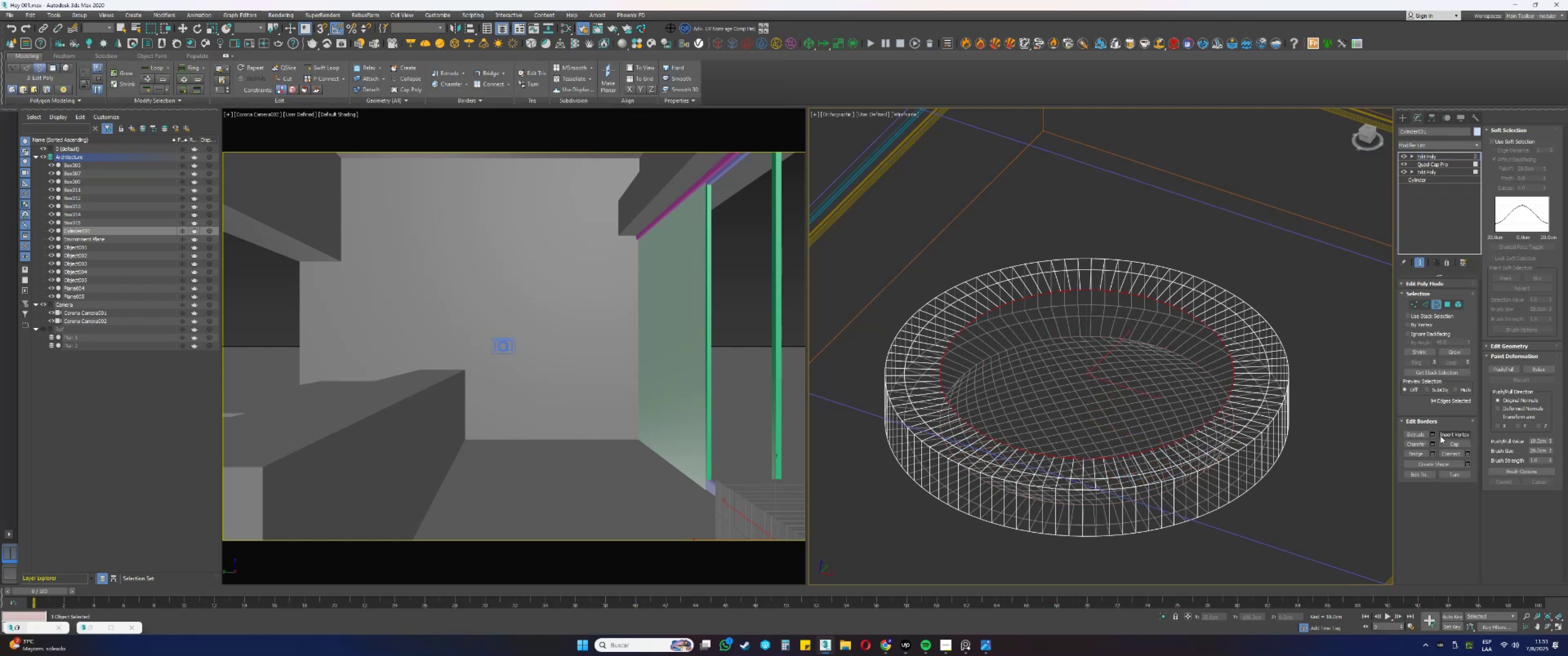 
left_click([1450, 443])
 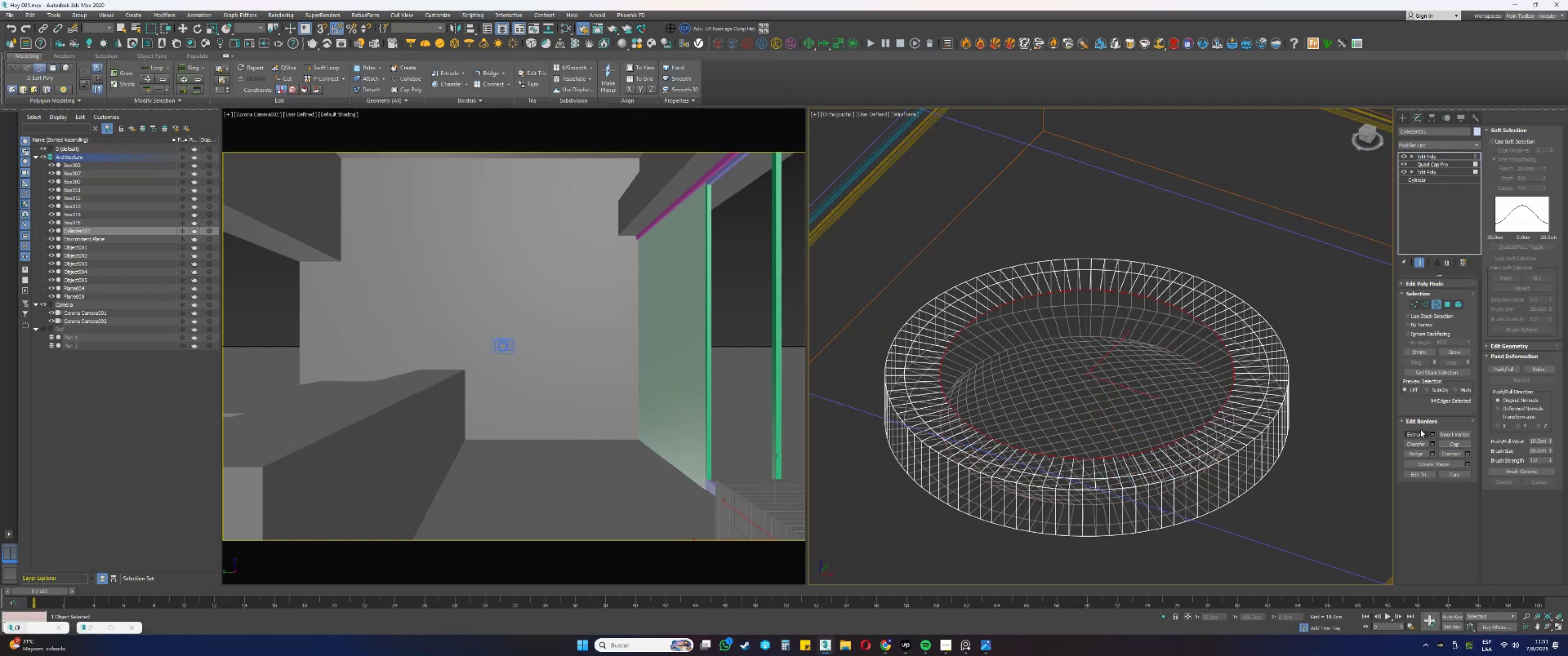 
key(4)
 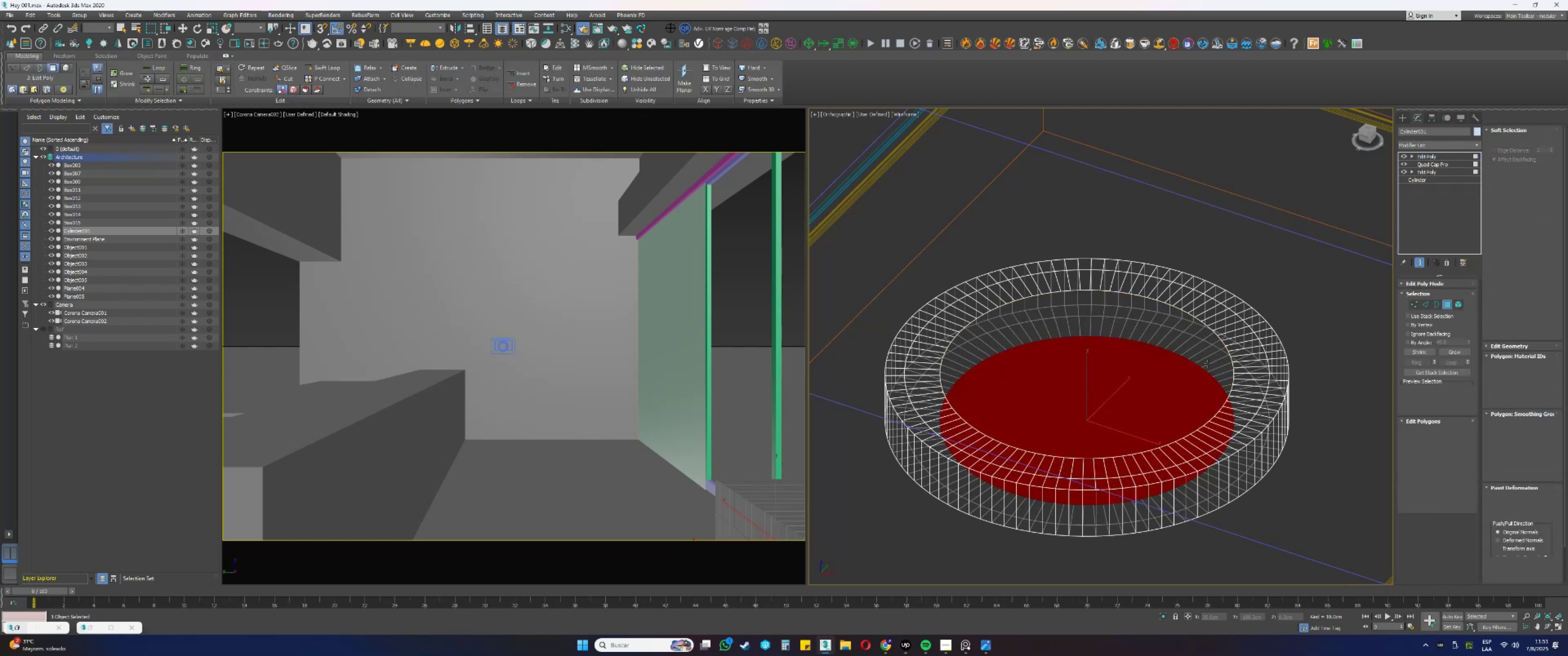 
left_click([1207, 364])
 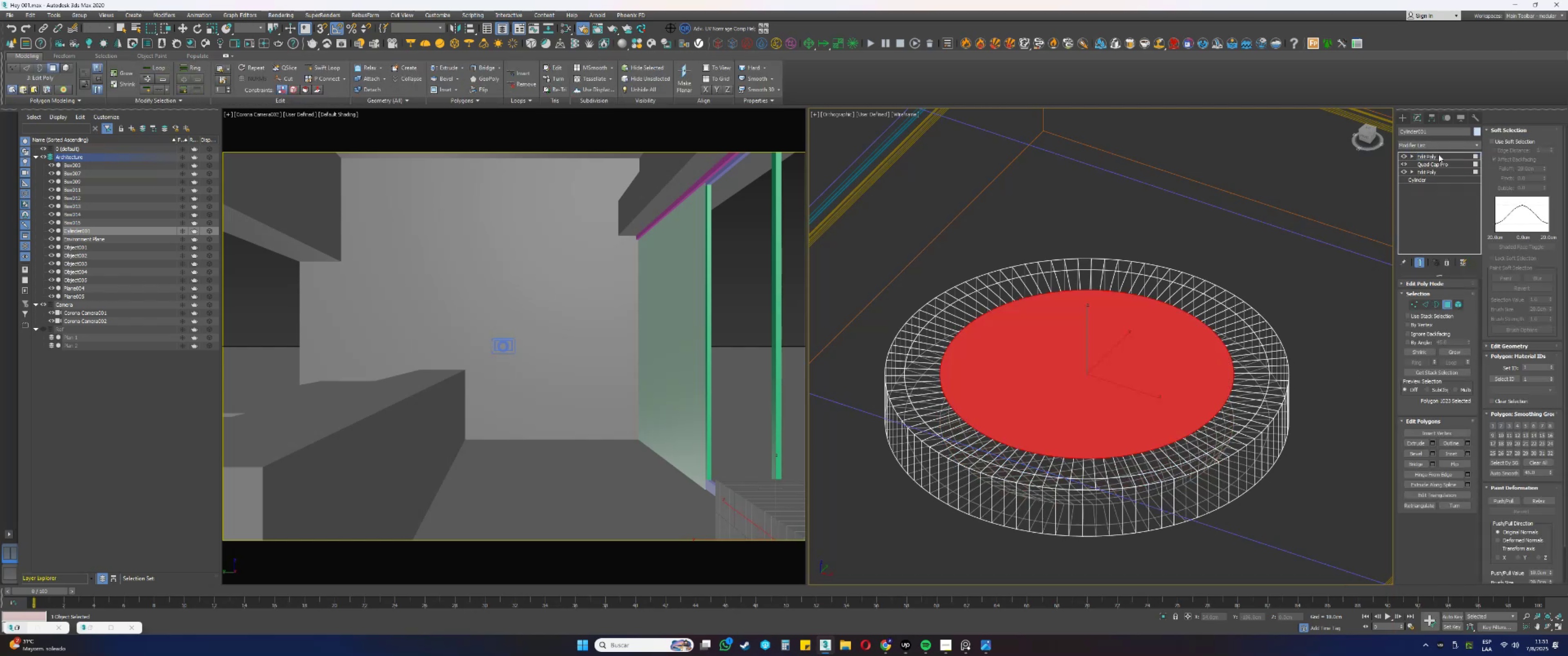 
left_click([1423, 144])
 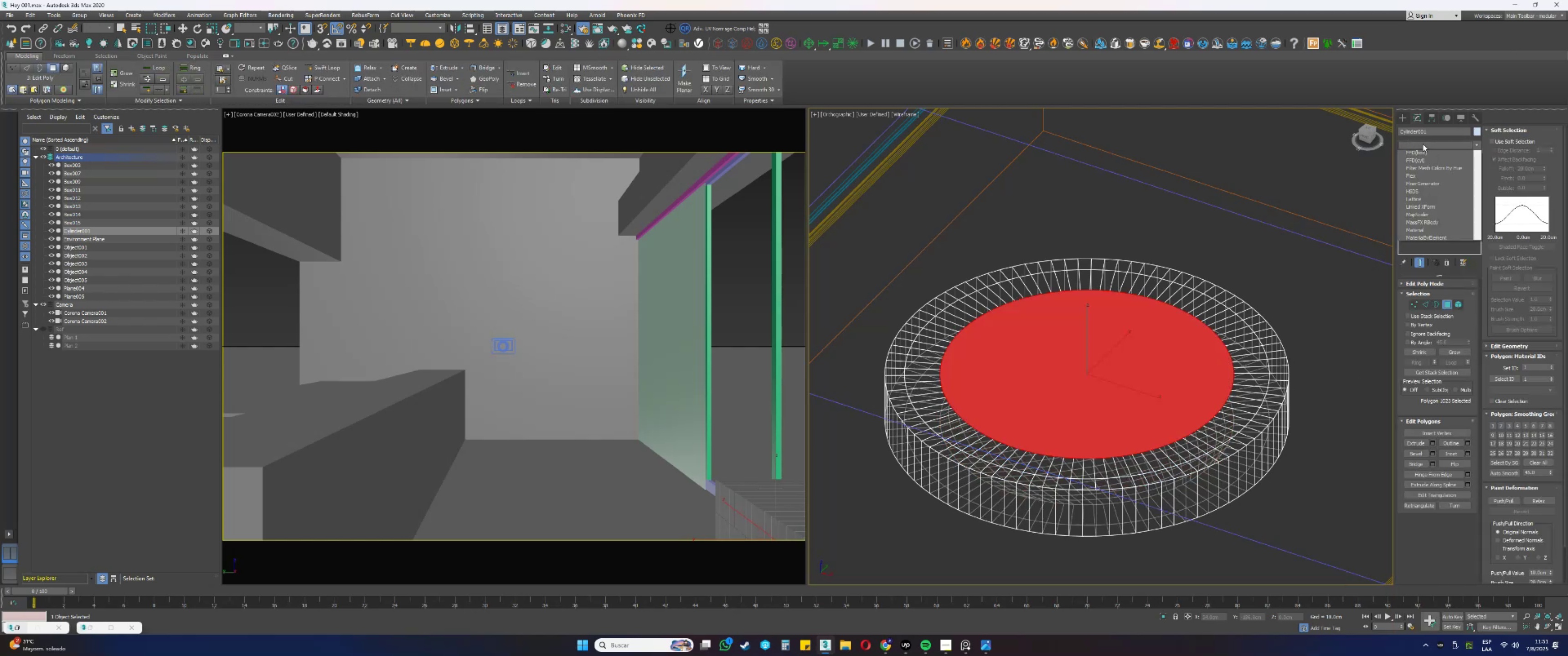 
key(Q)
 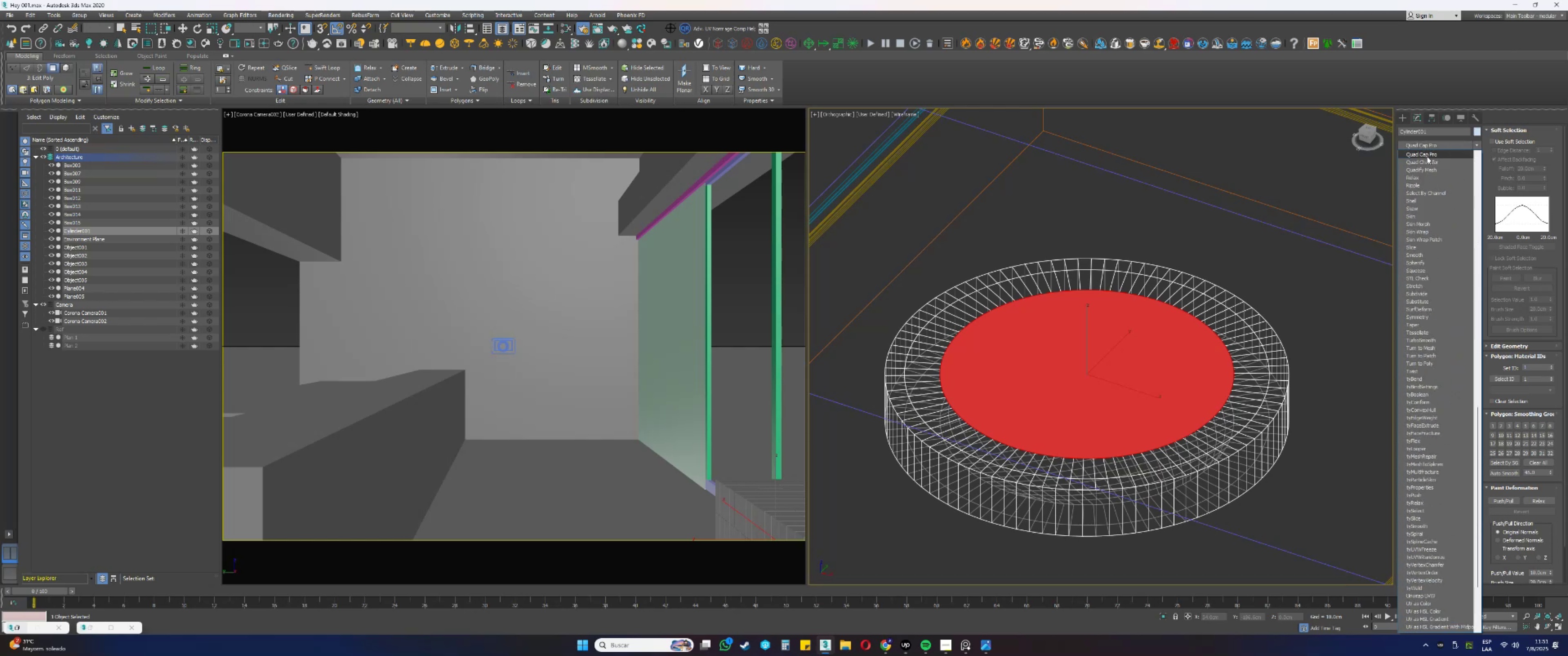 
left_click([1427, 157])
 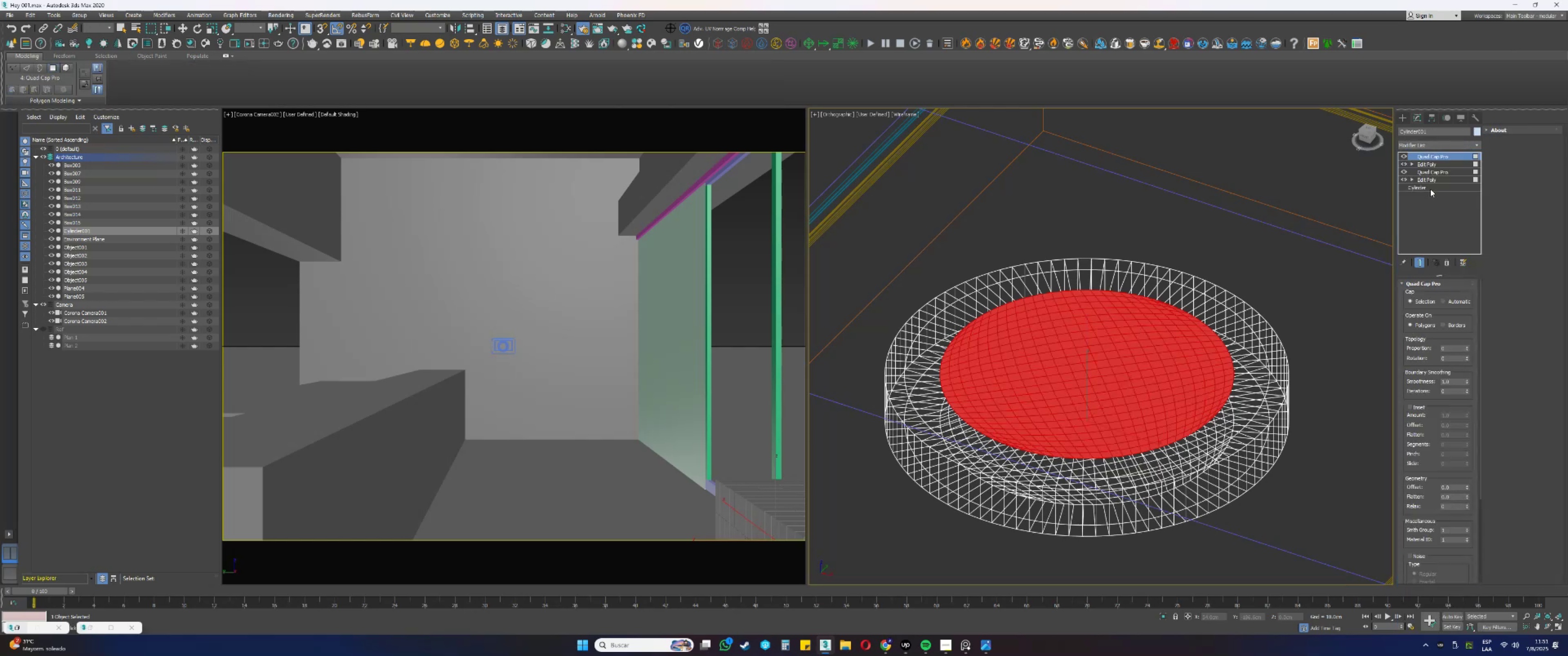 
right_click([1430, 191])
 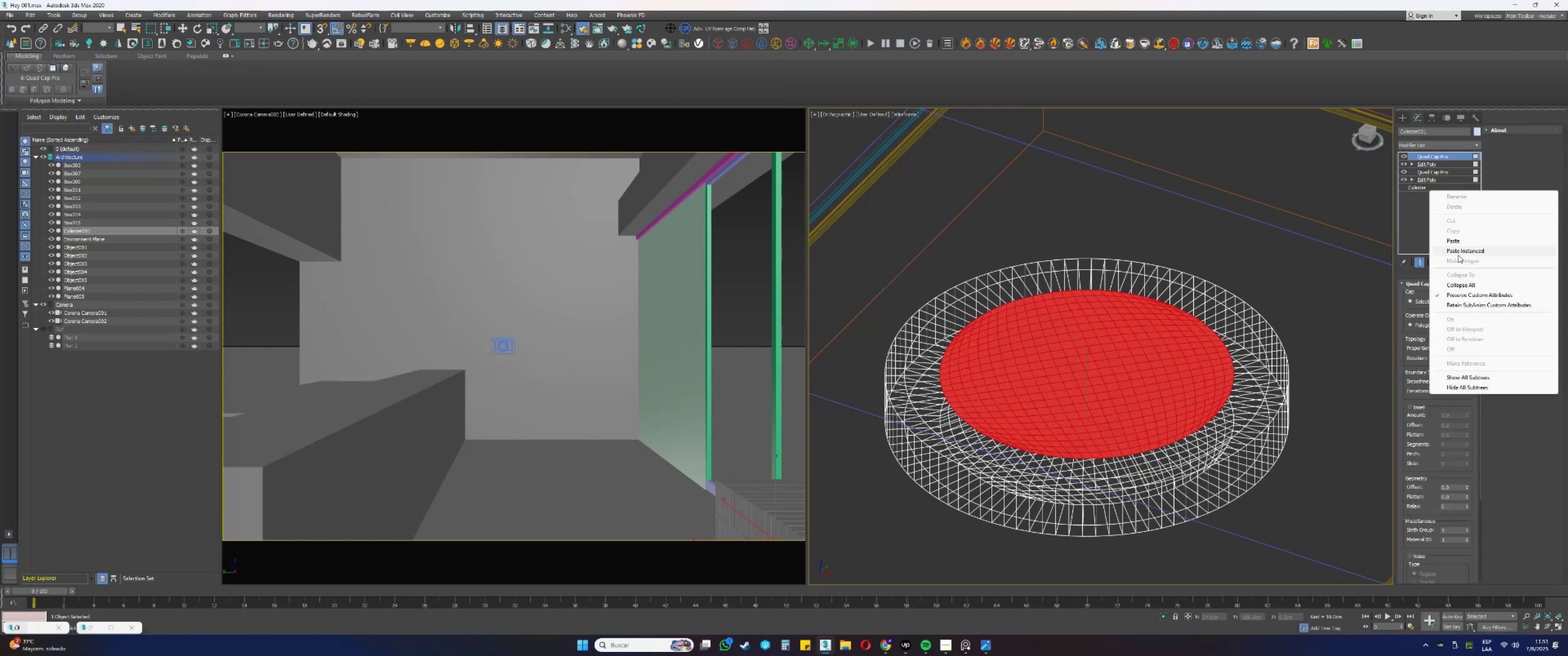 
left_click([1456, 252])
 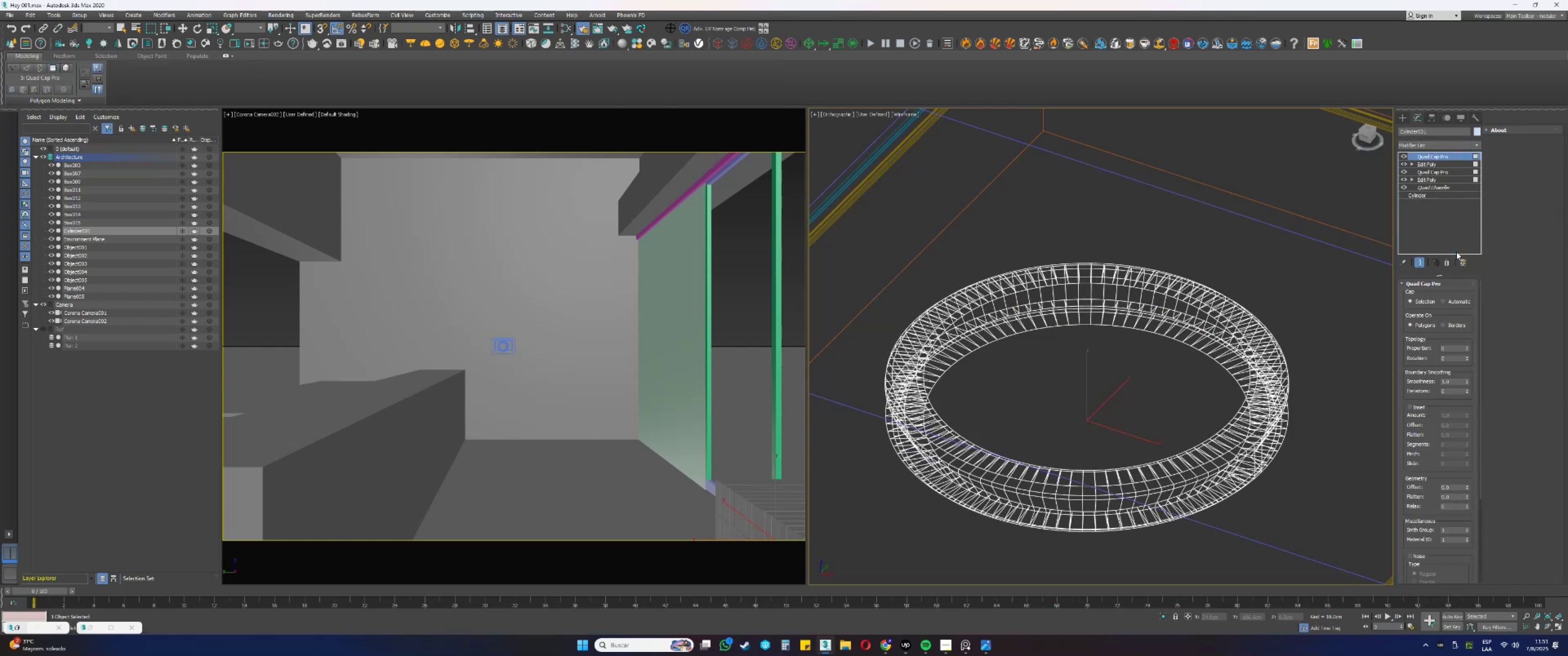 
key(Control+ControlLeft)
 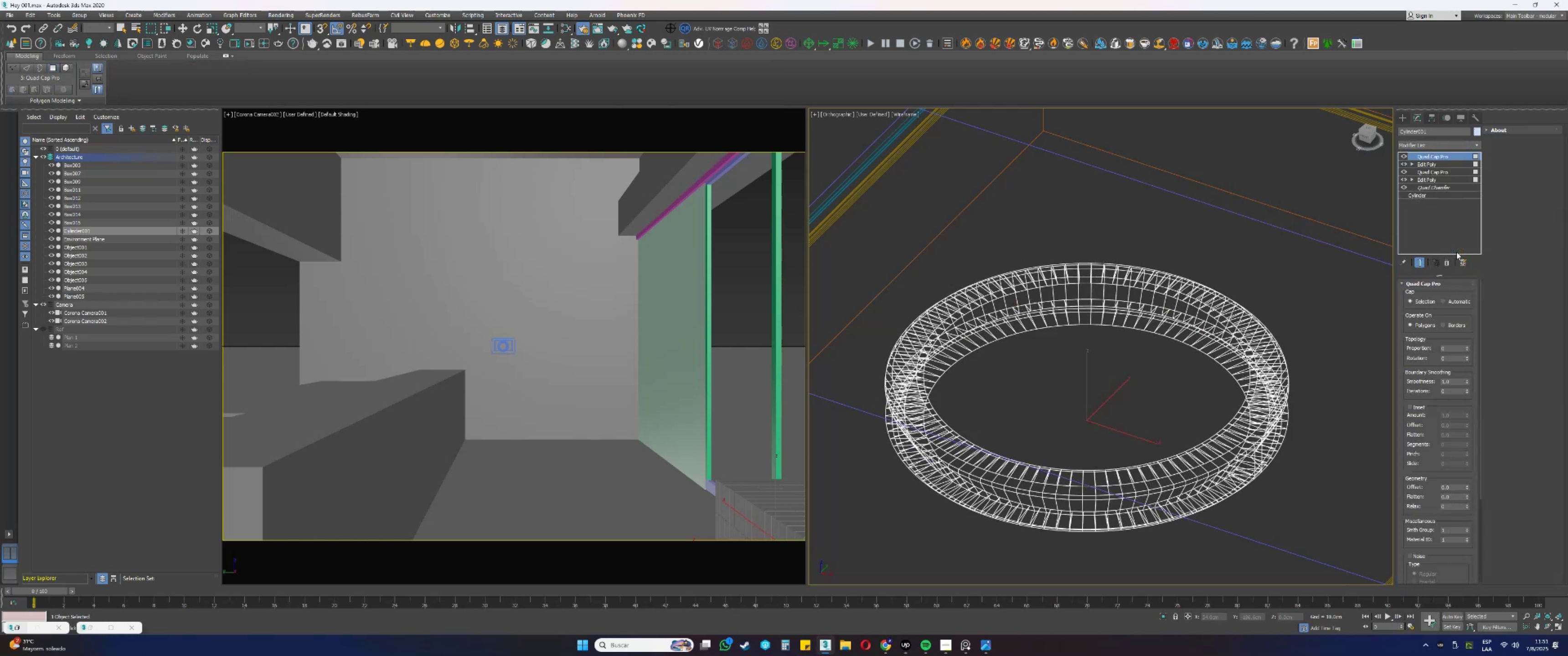 
key(Control+Z)
 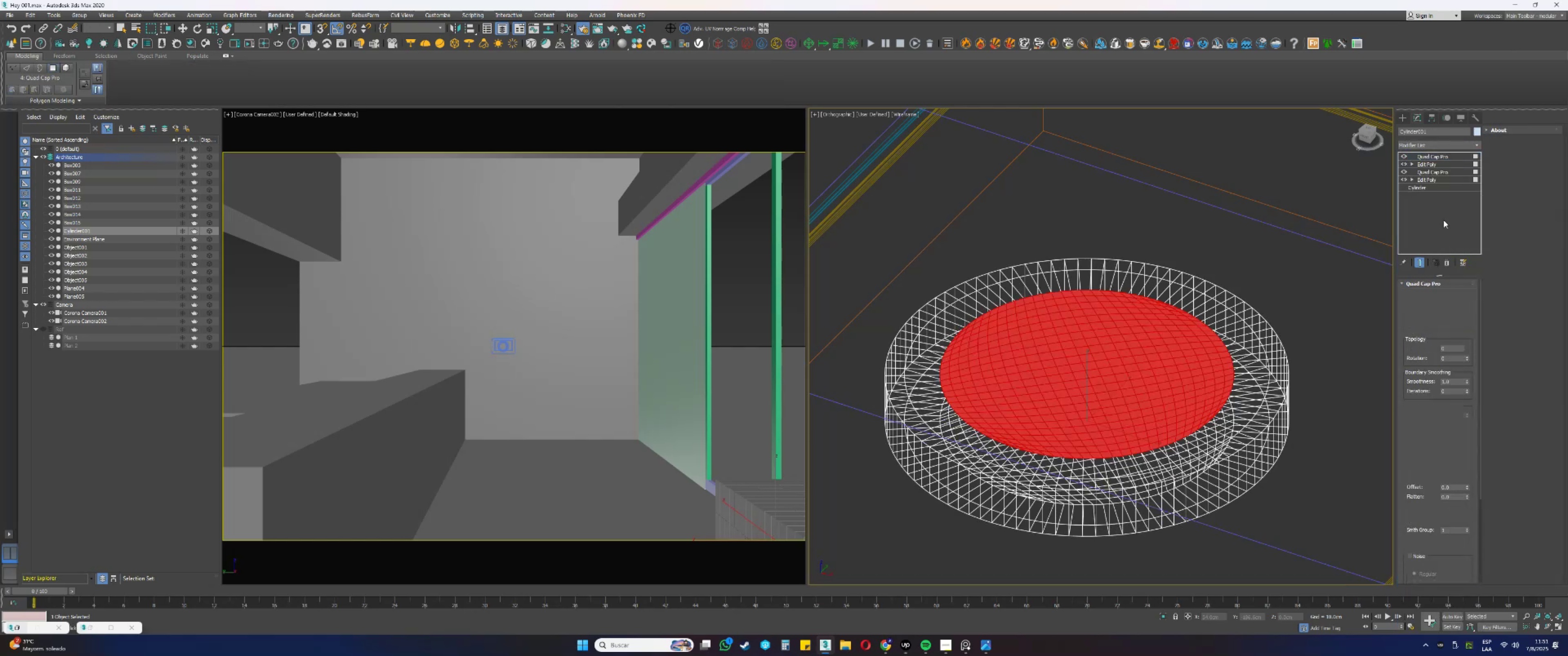 
right_click([1444, 220])
 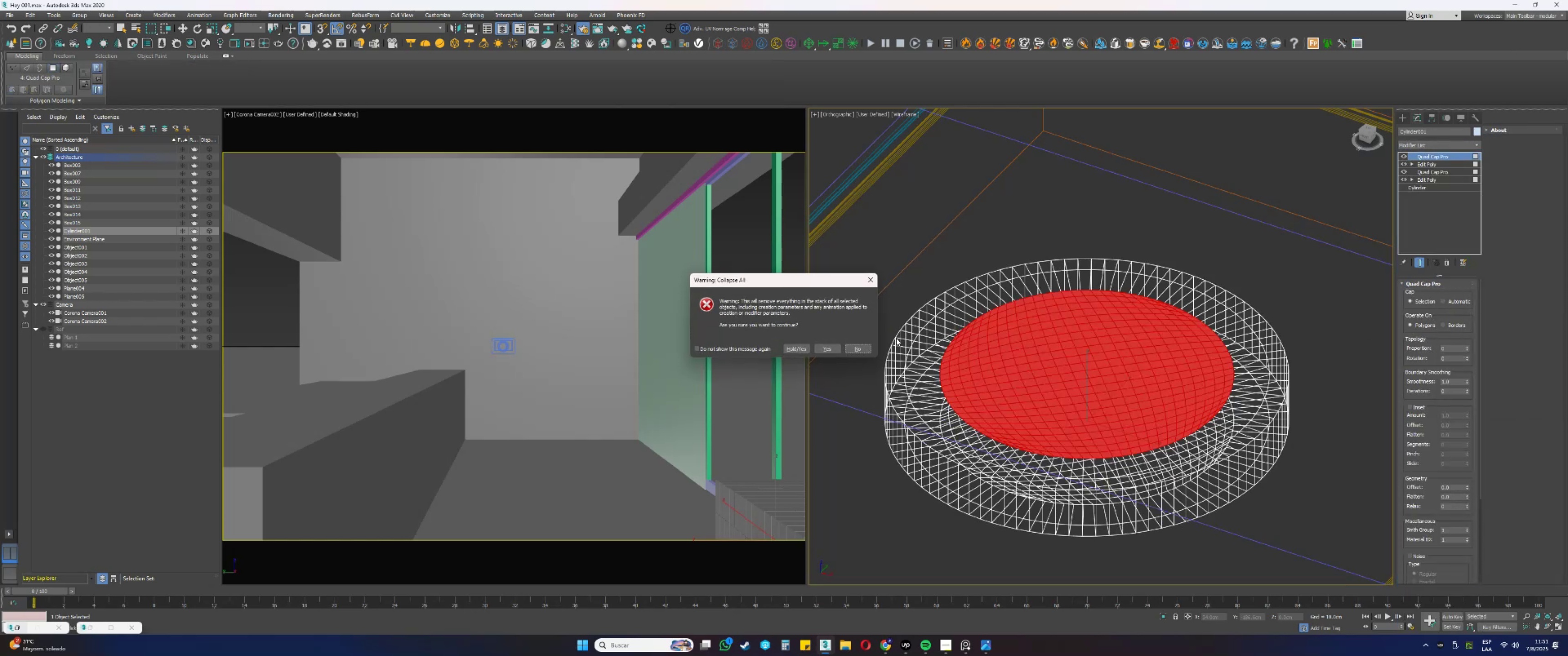 
left_click([826, 348])
 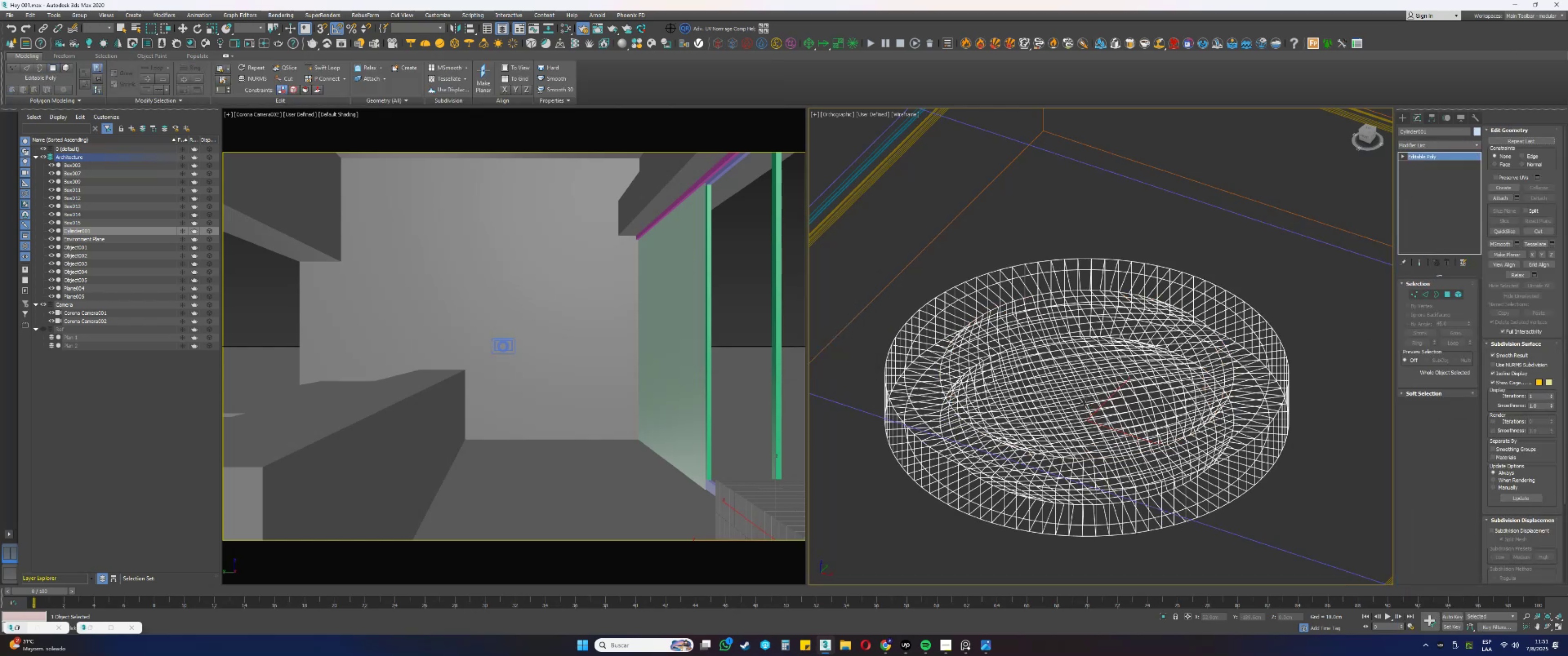 
key(F4)
 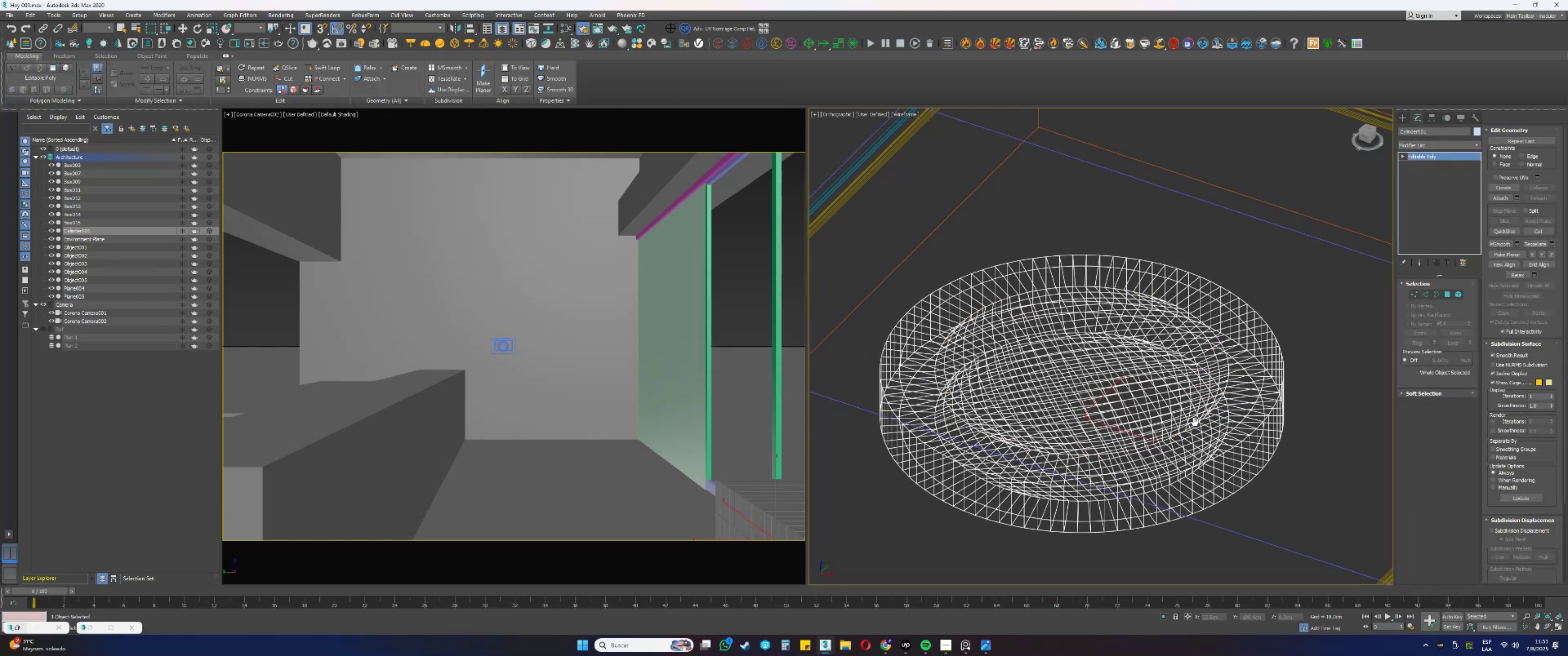 
key(F4)
 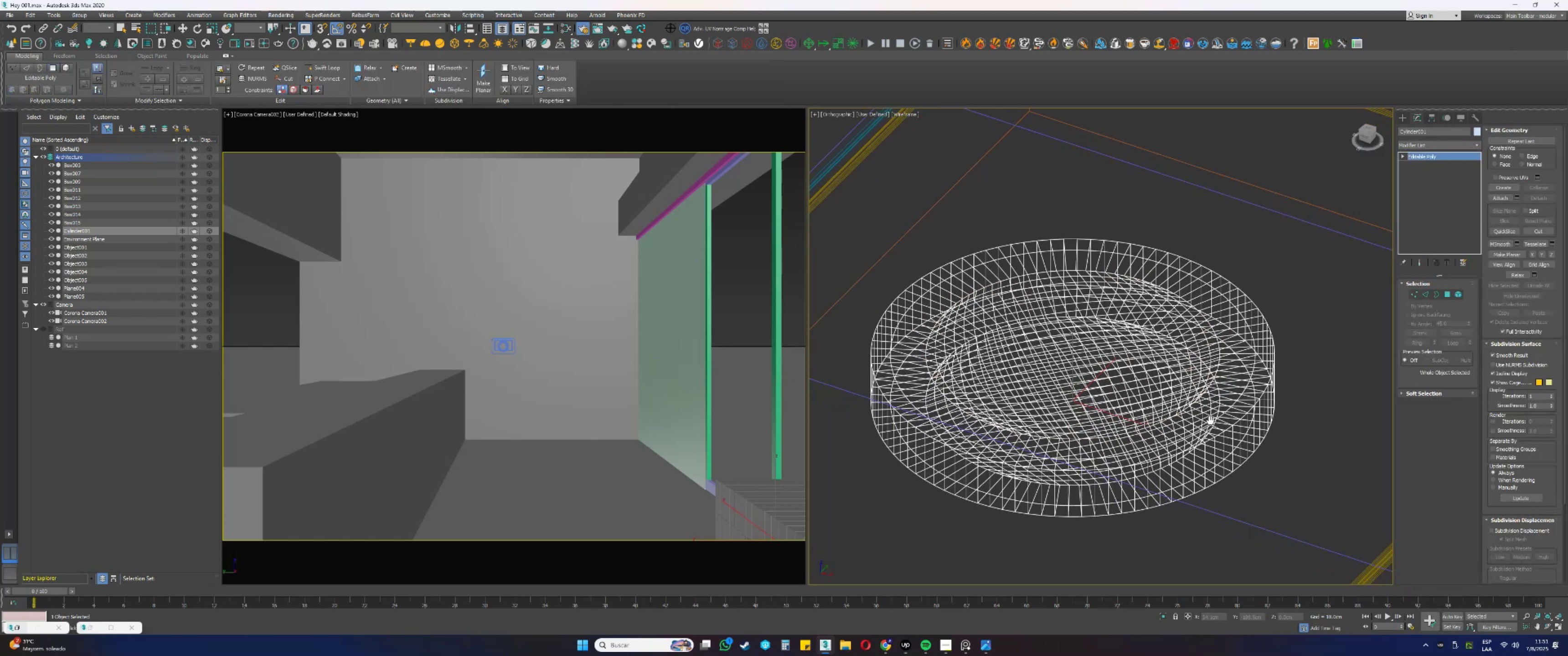 
key(F4)
 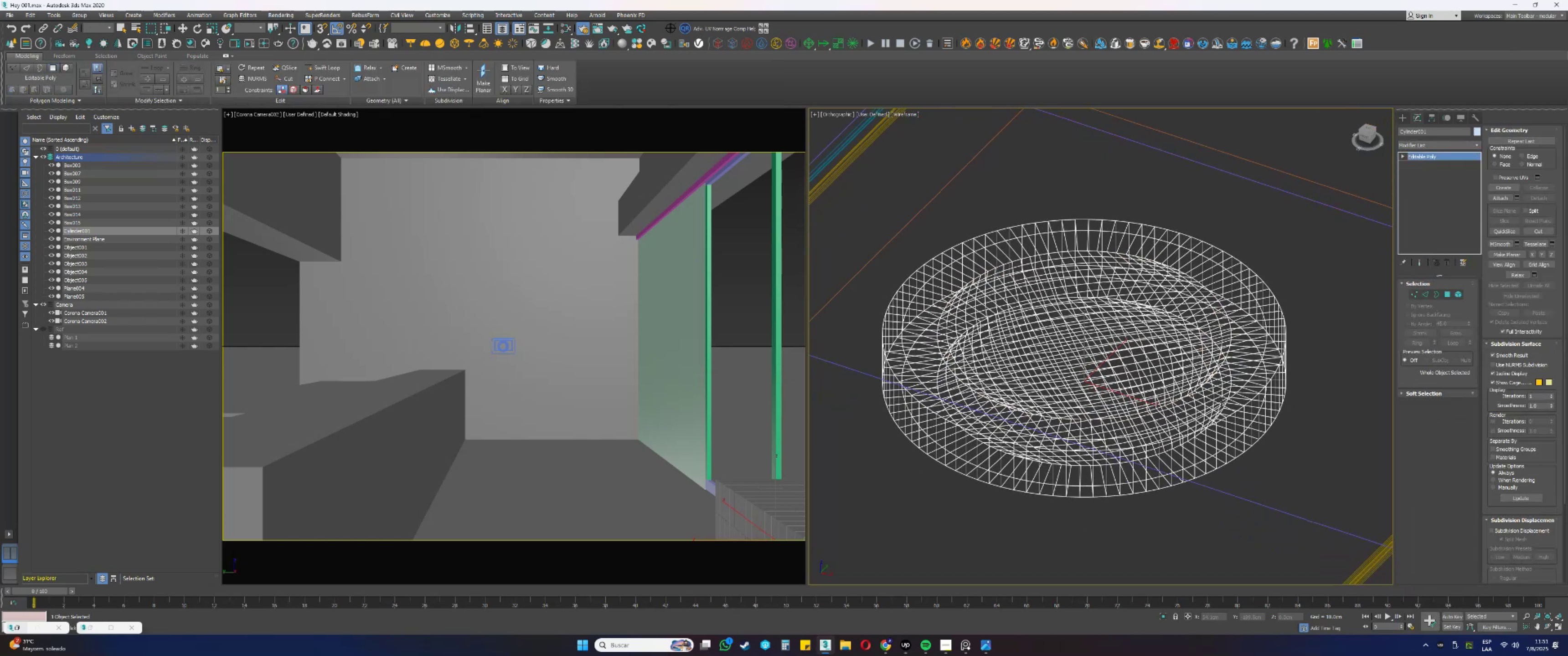 
key(F3)
 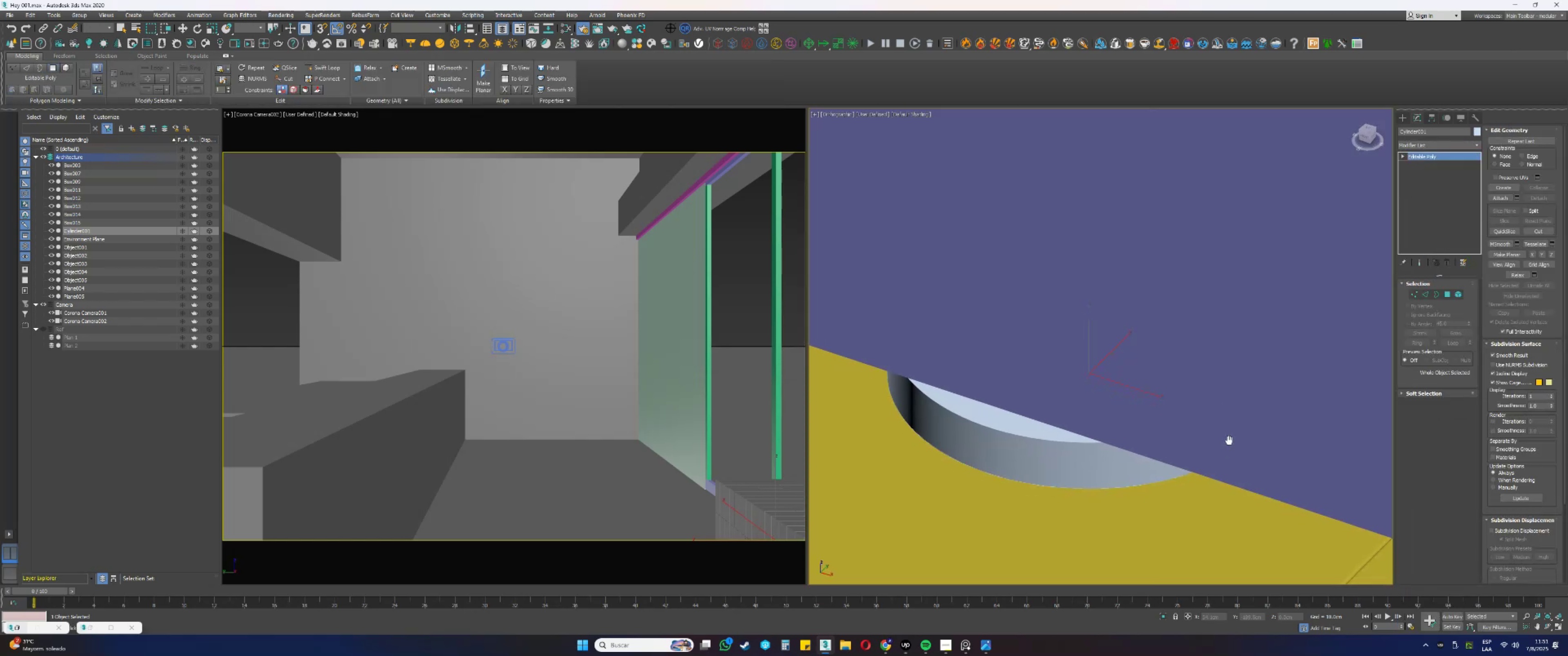 
hold_key(key=AltLeft, duration=0.33)
 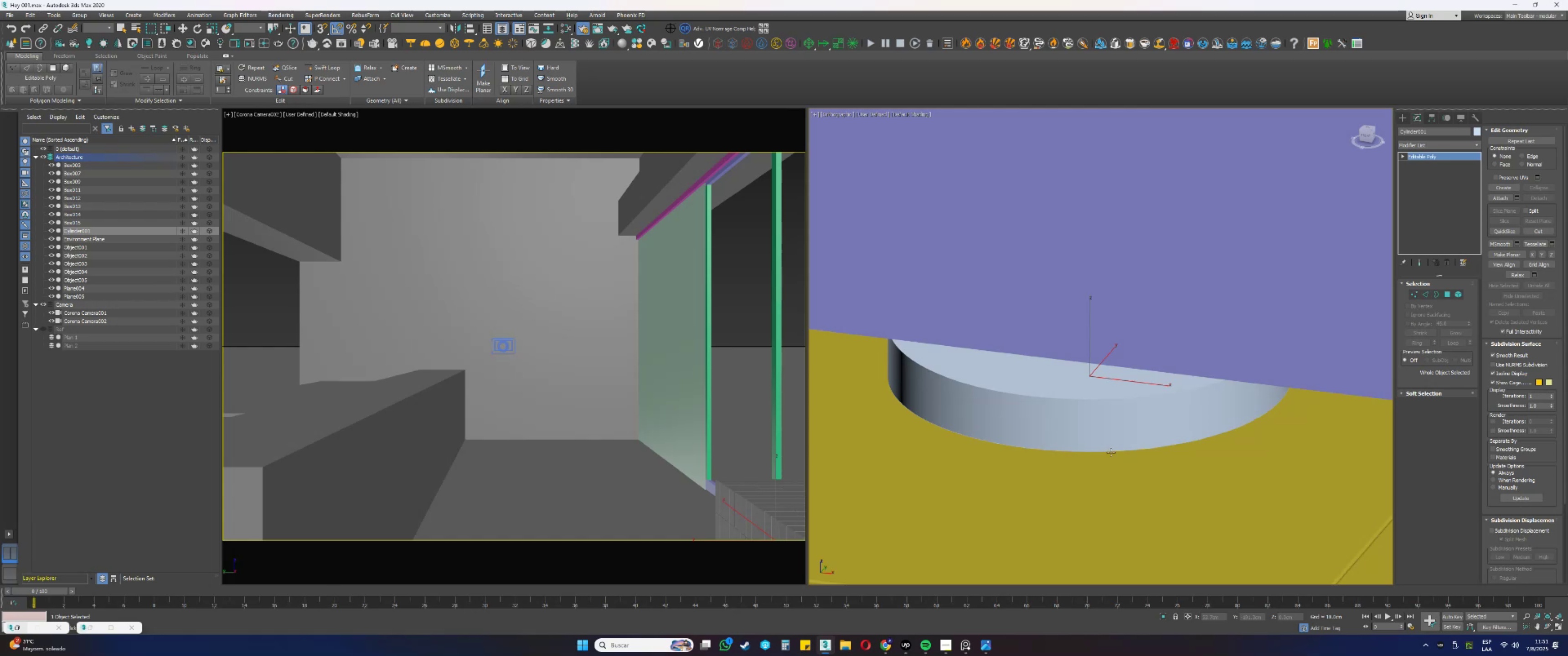 
key(F4)
 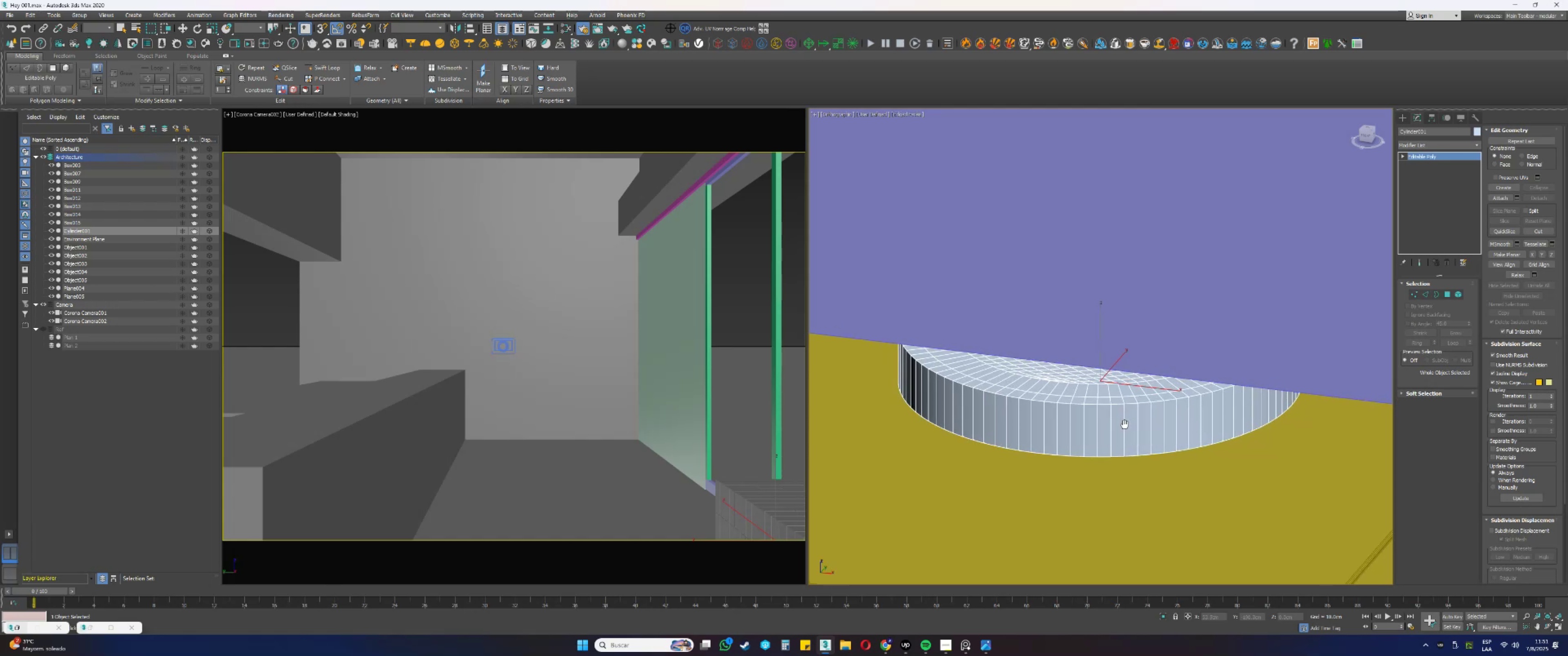 
scroll: coordinate [1150, 399], scroll_direction: up, amount: 1.0
 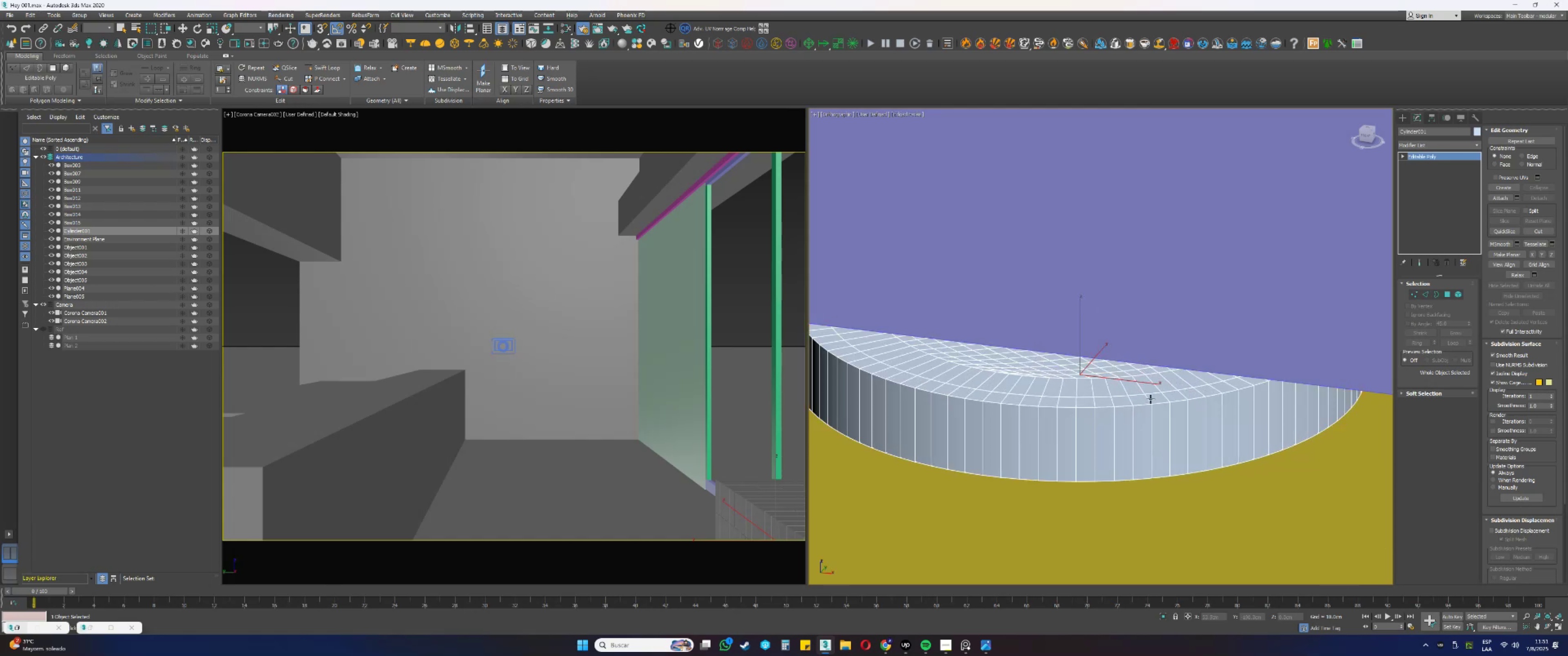 
key(2)
 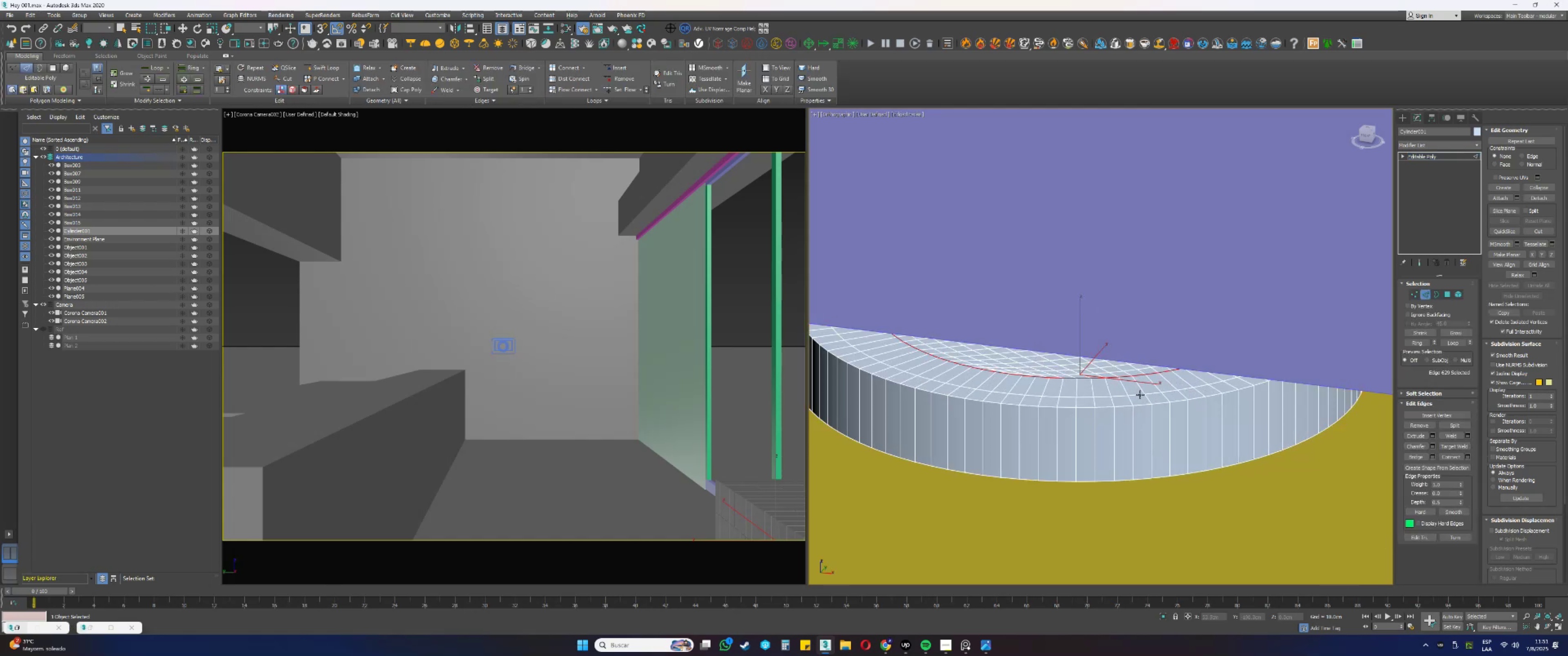 
double_click([1140, 395])
 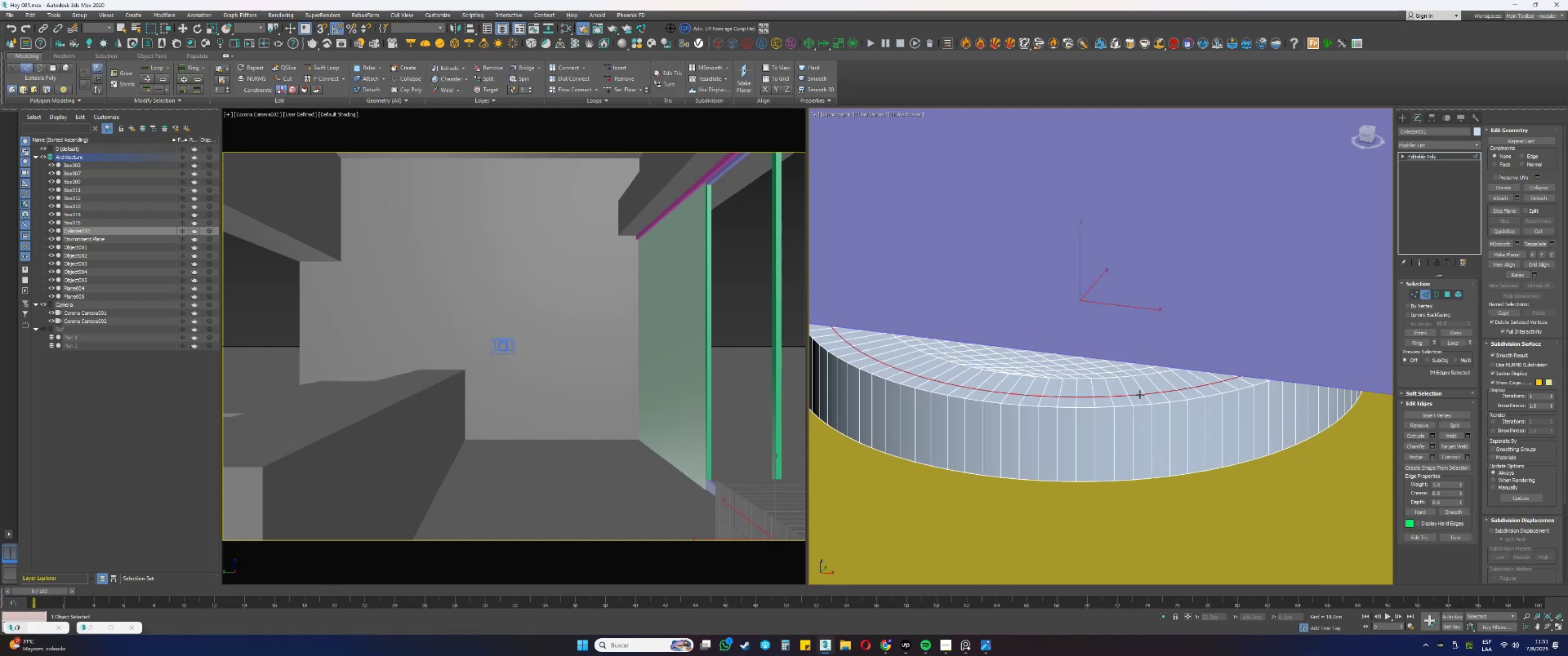 
key(F3)
 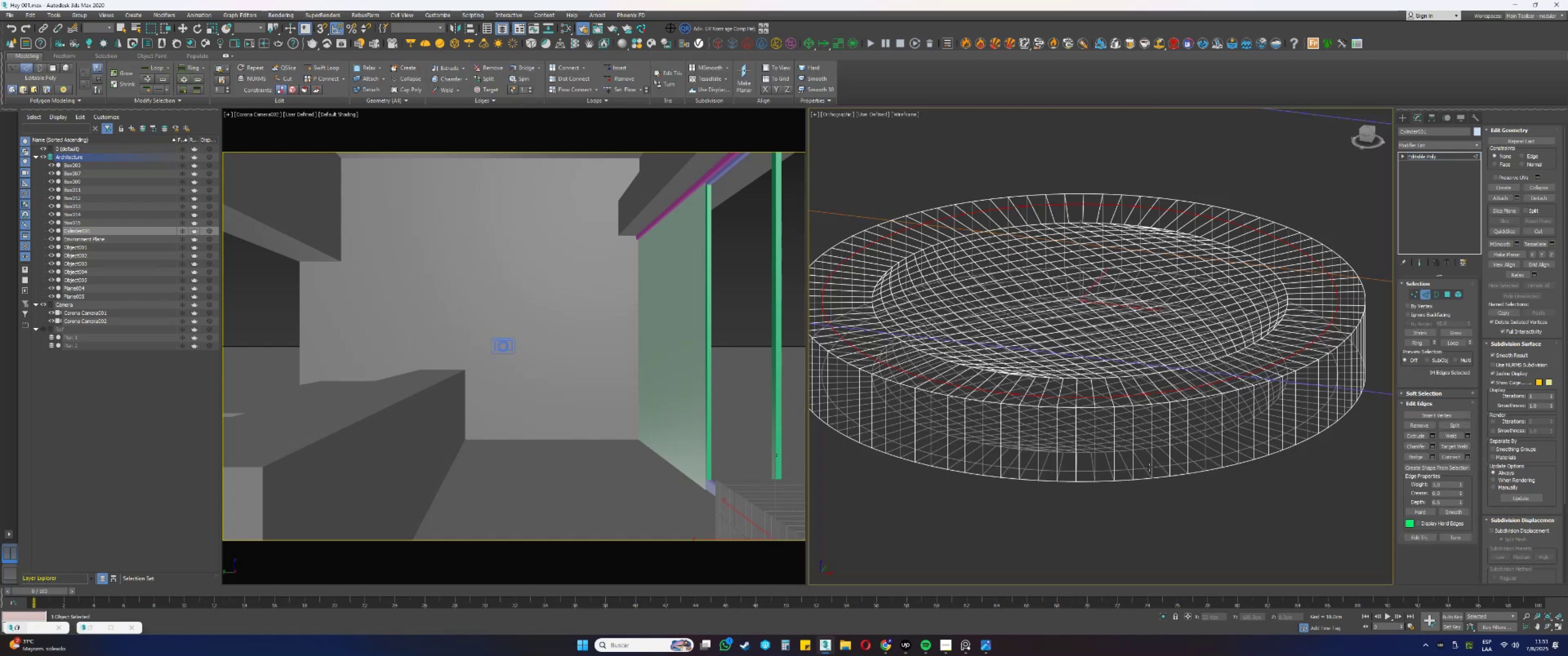 
hold_key(key=ControlLeft, duration=0.79)
left_click([1136, 468])
 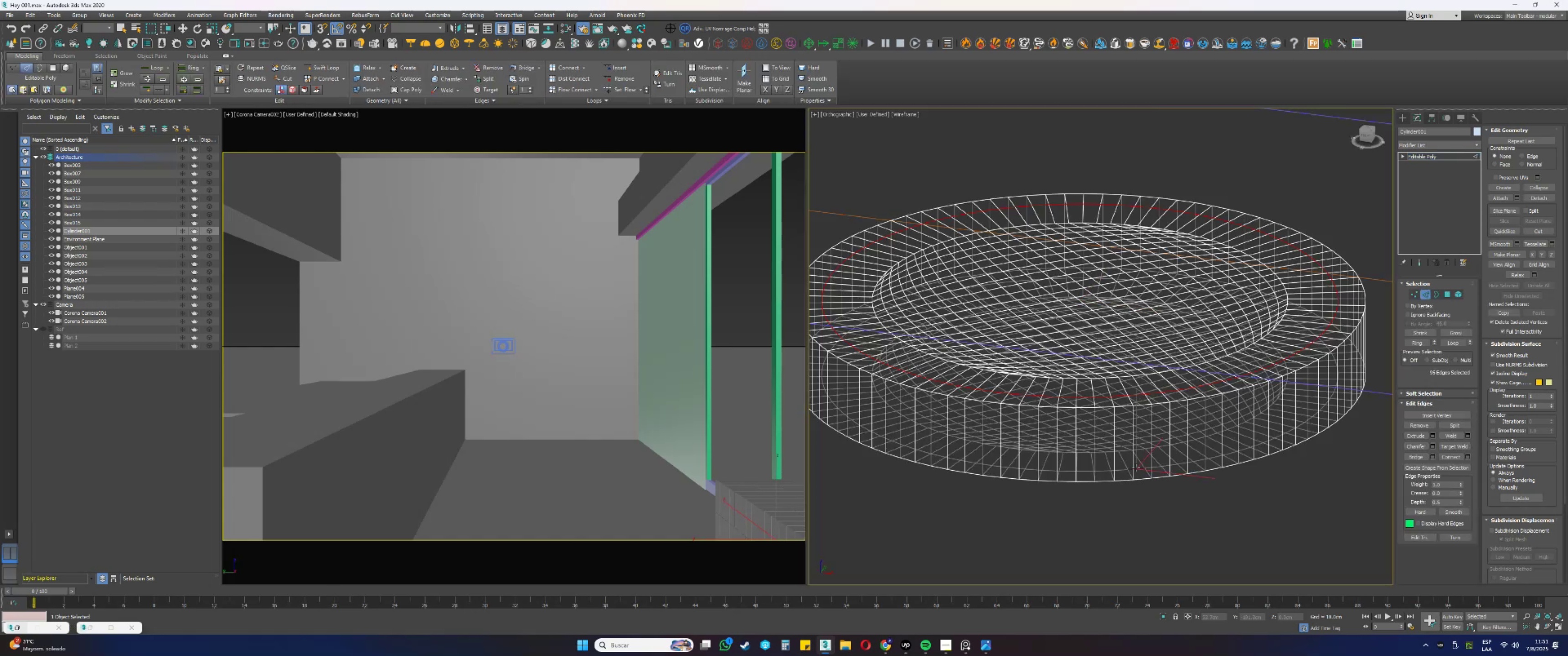 
double_click([1136, 468])
 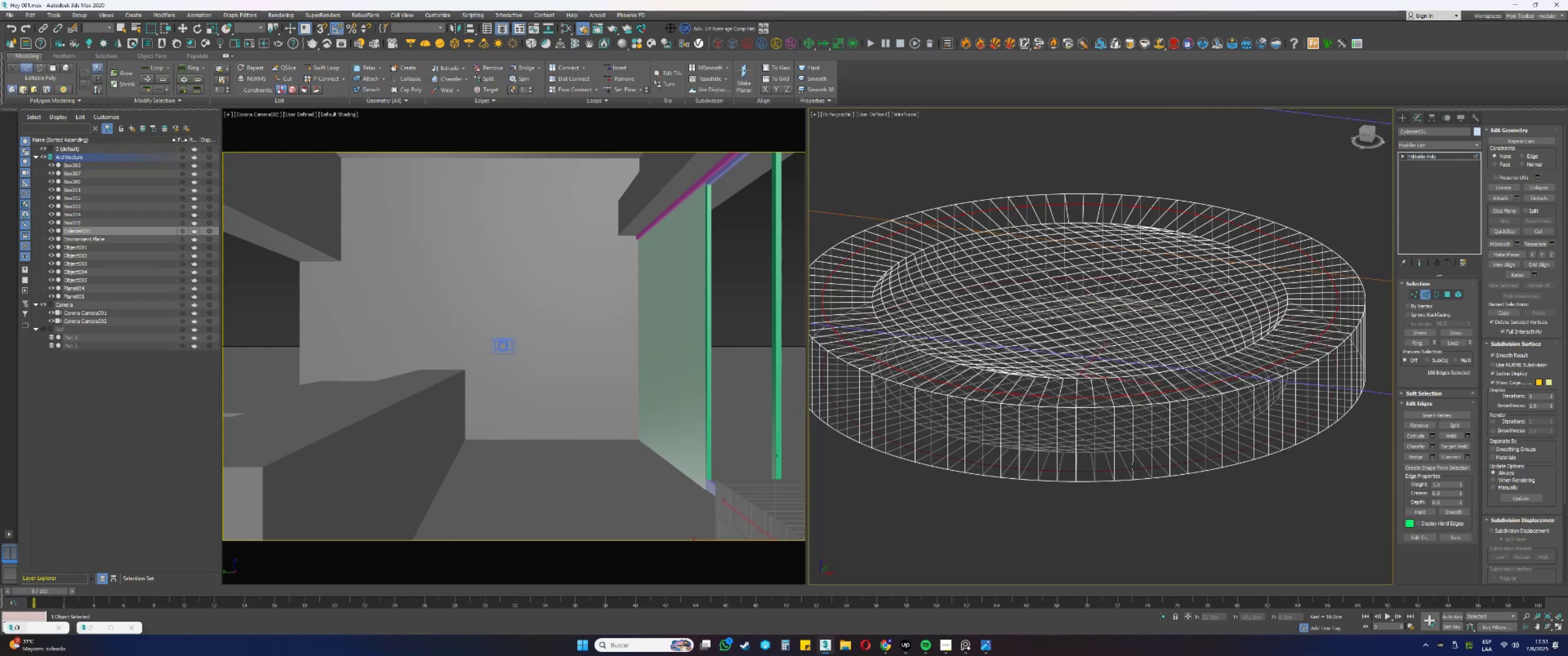 
key(Control+Backspace)
 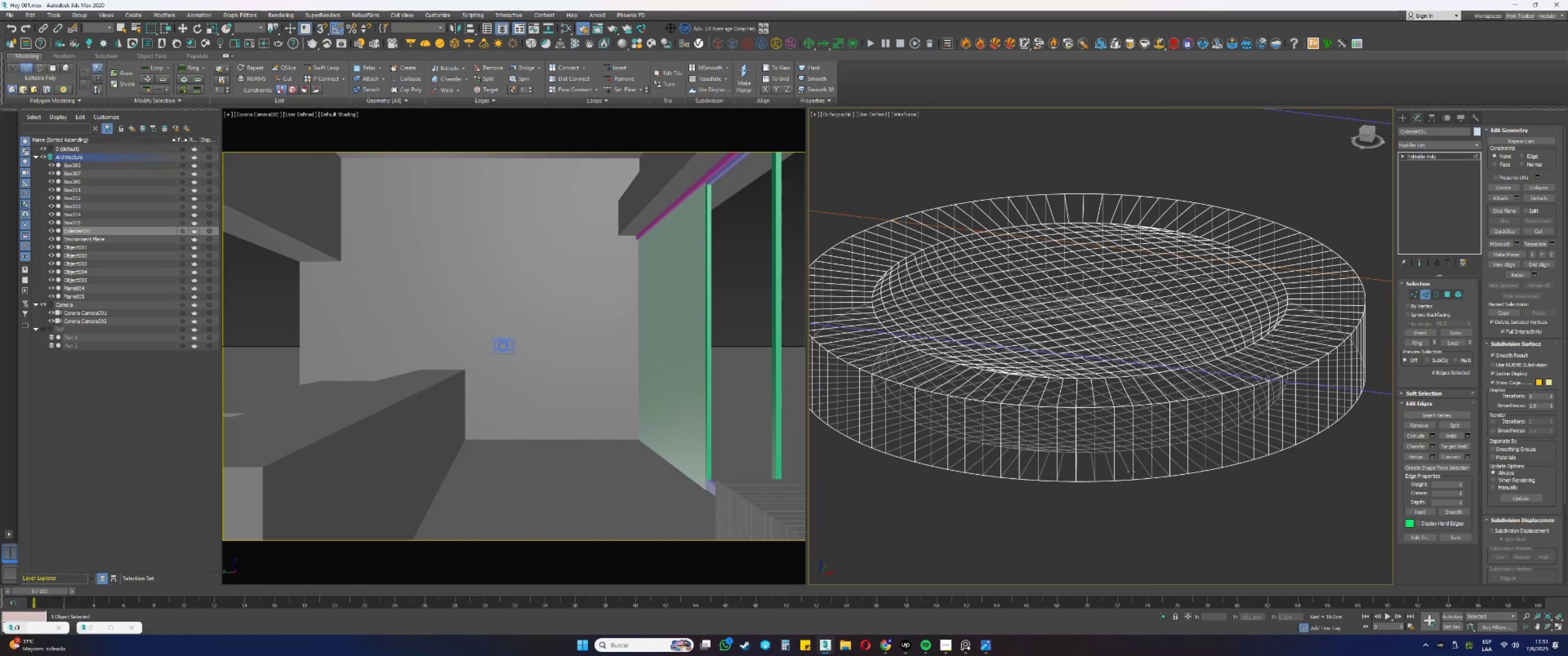 
double_click([1193, 473])
 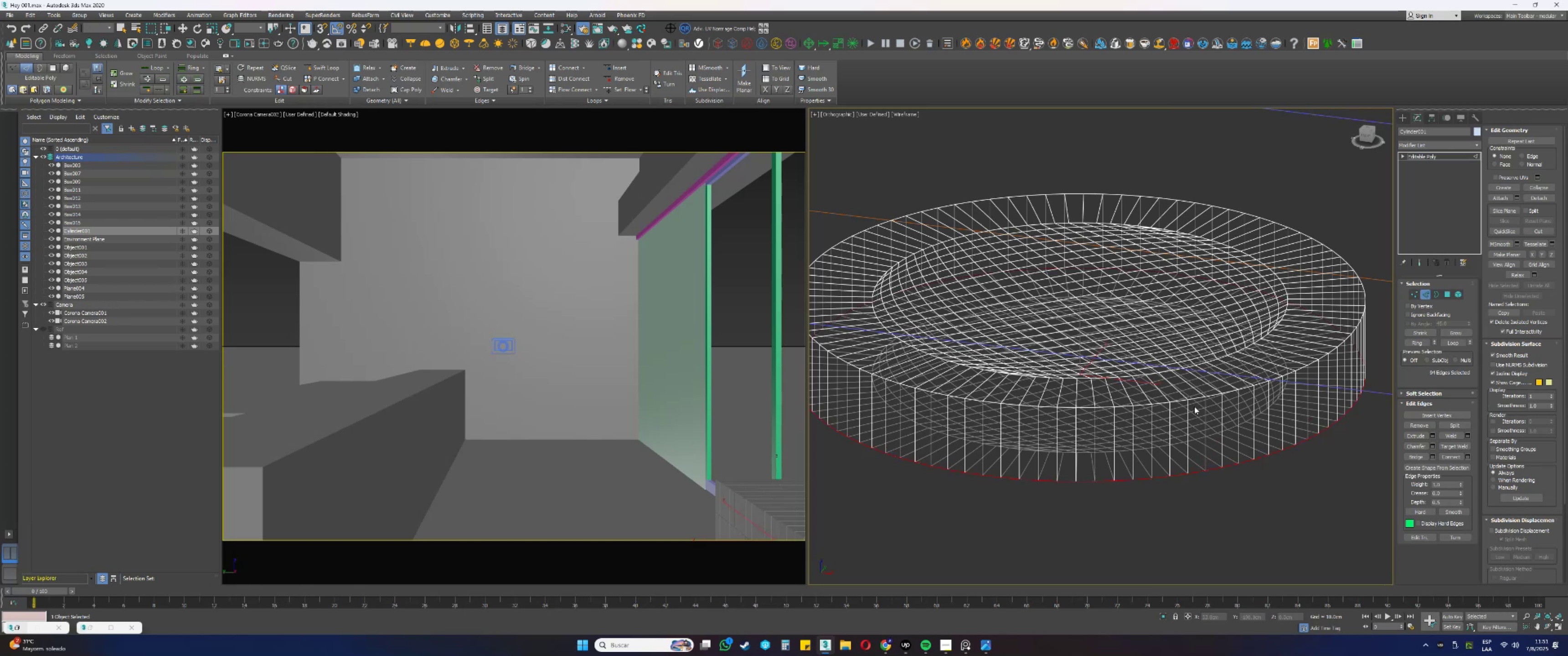 
hold_key(key=ControlLeft, duration=0.68)
left_click([1192, 399])
 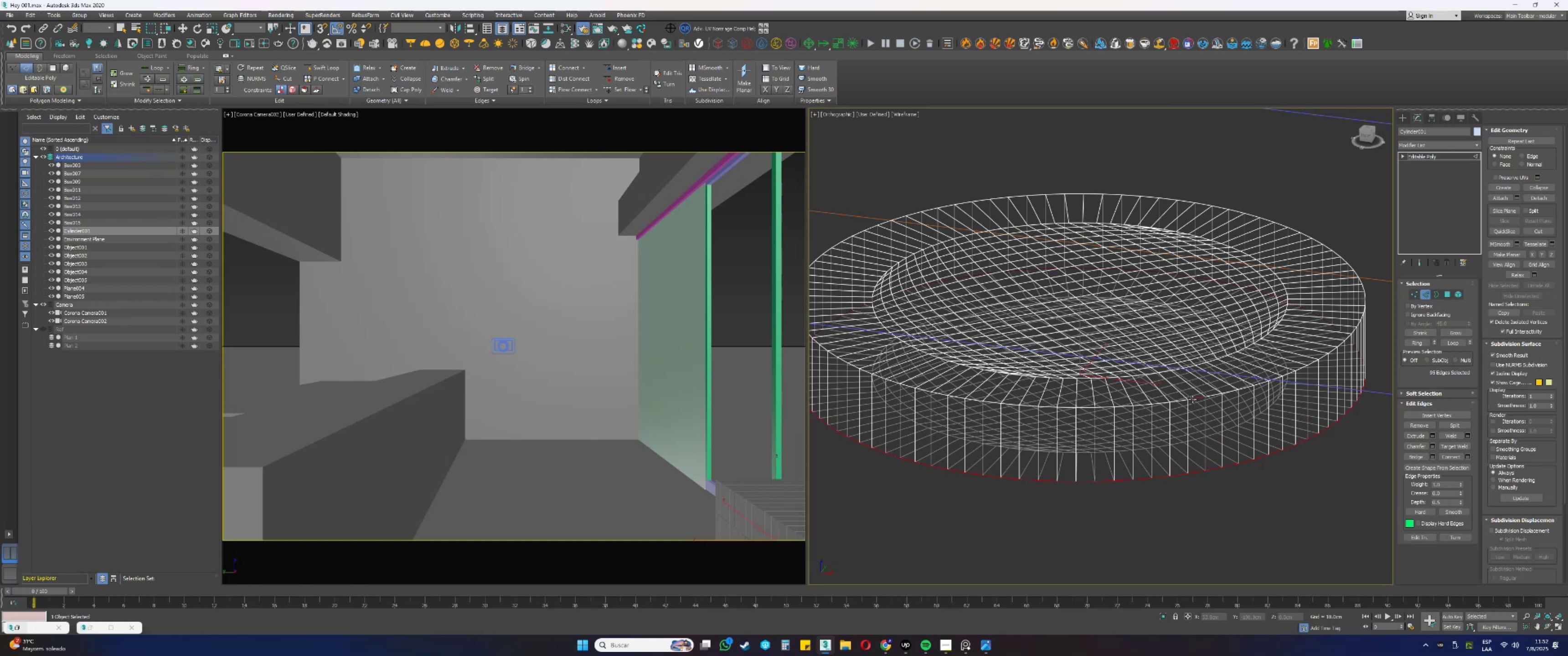 
double_click([1192, 399])
 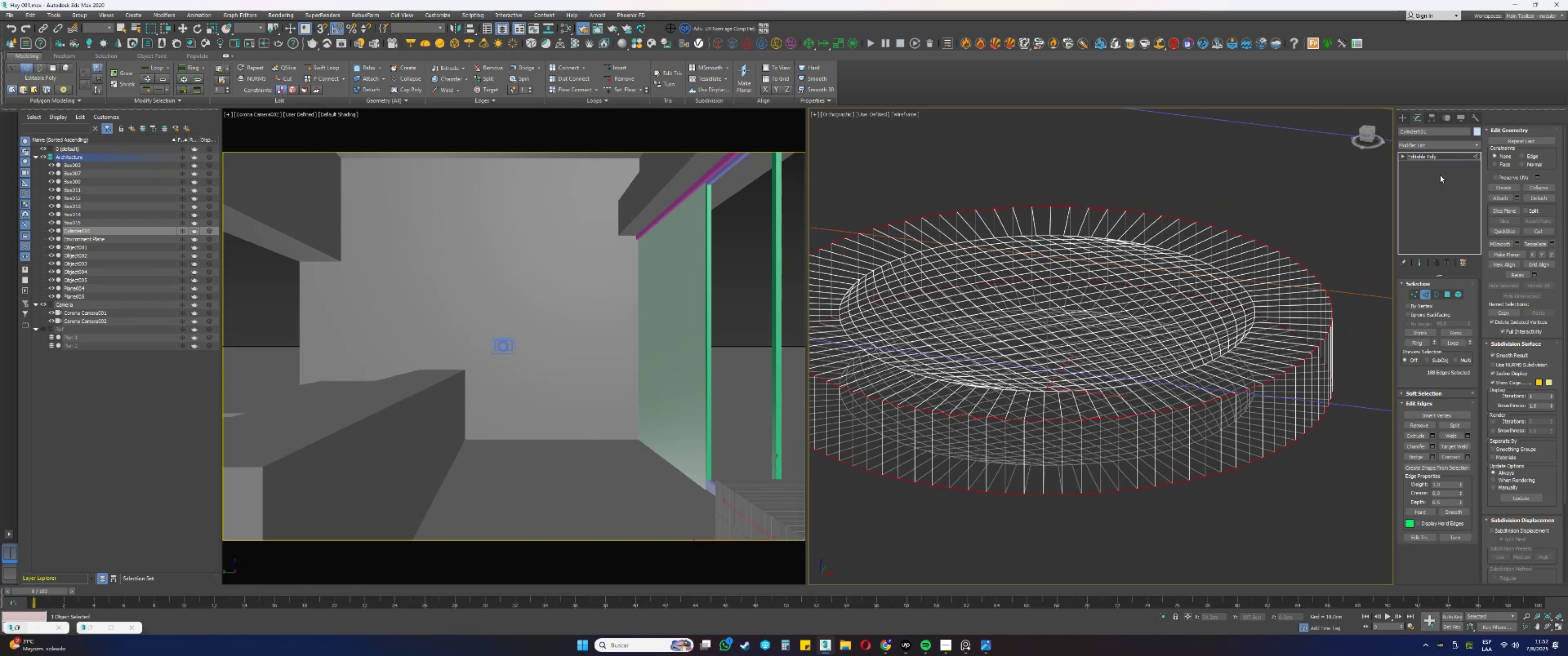 
left_click([1418, 146])
 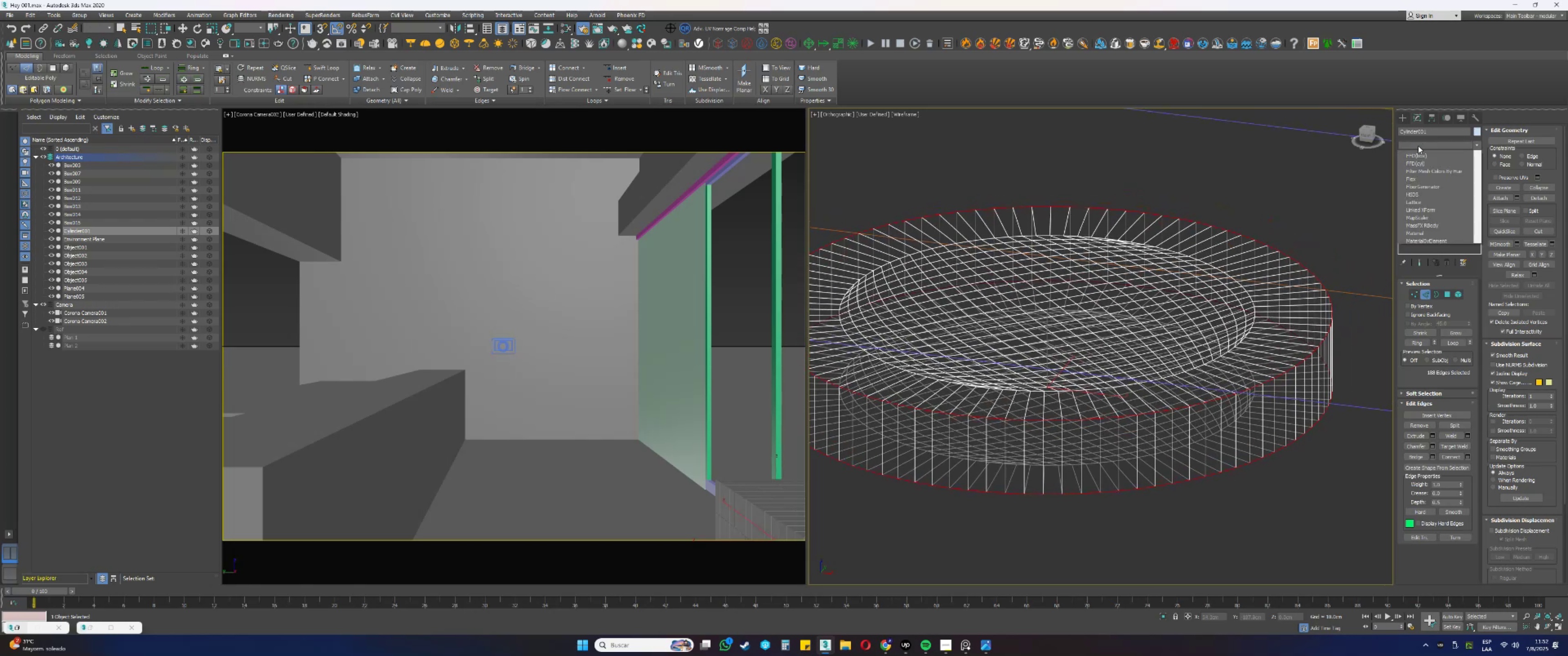 
key(Q)
 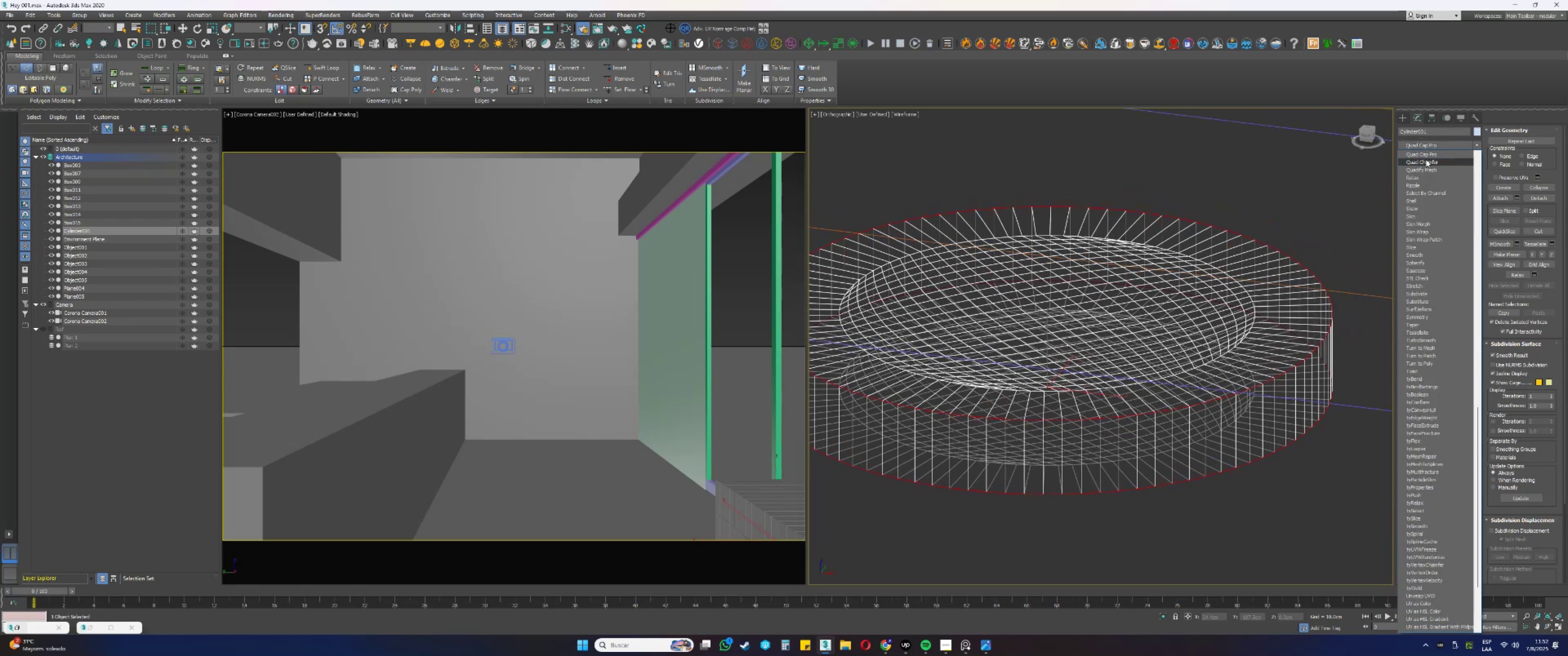 
left_click([1426, 159])
 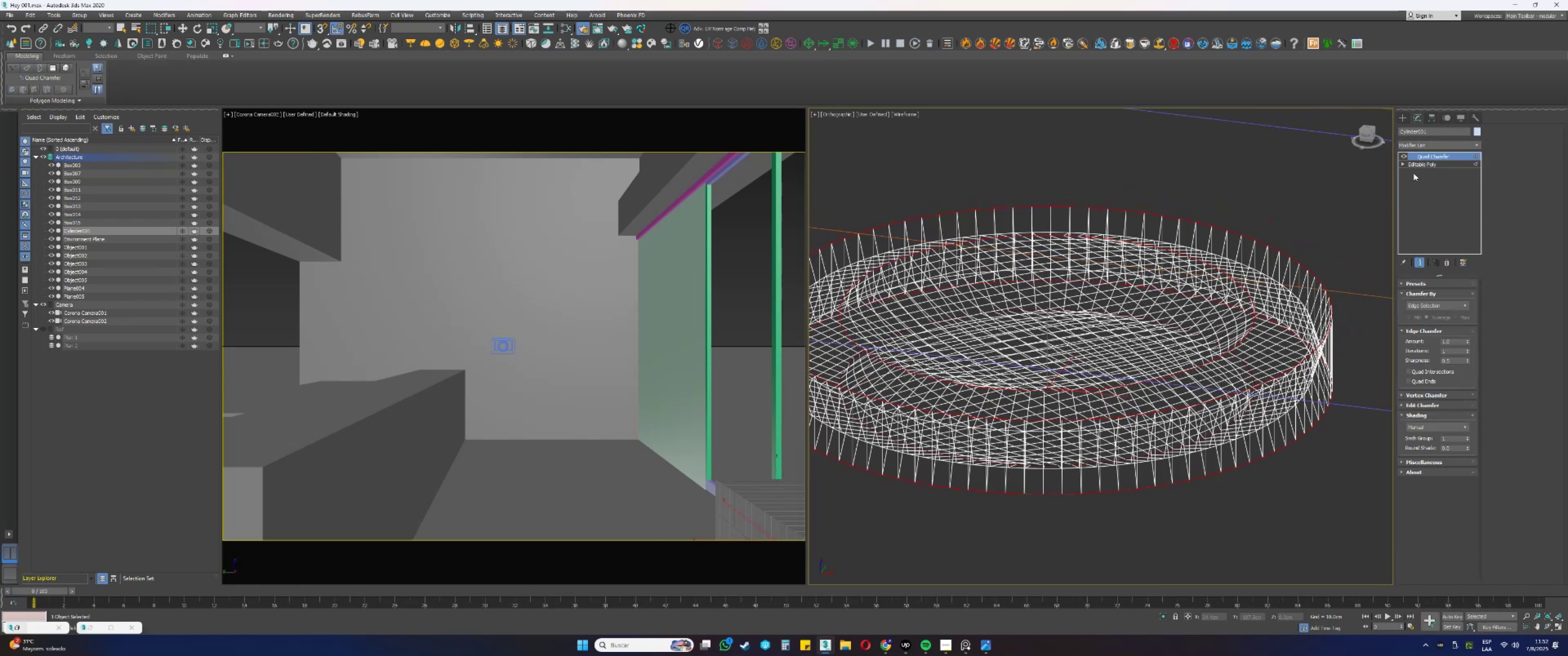 
key(F3)
 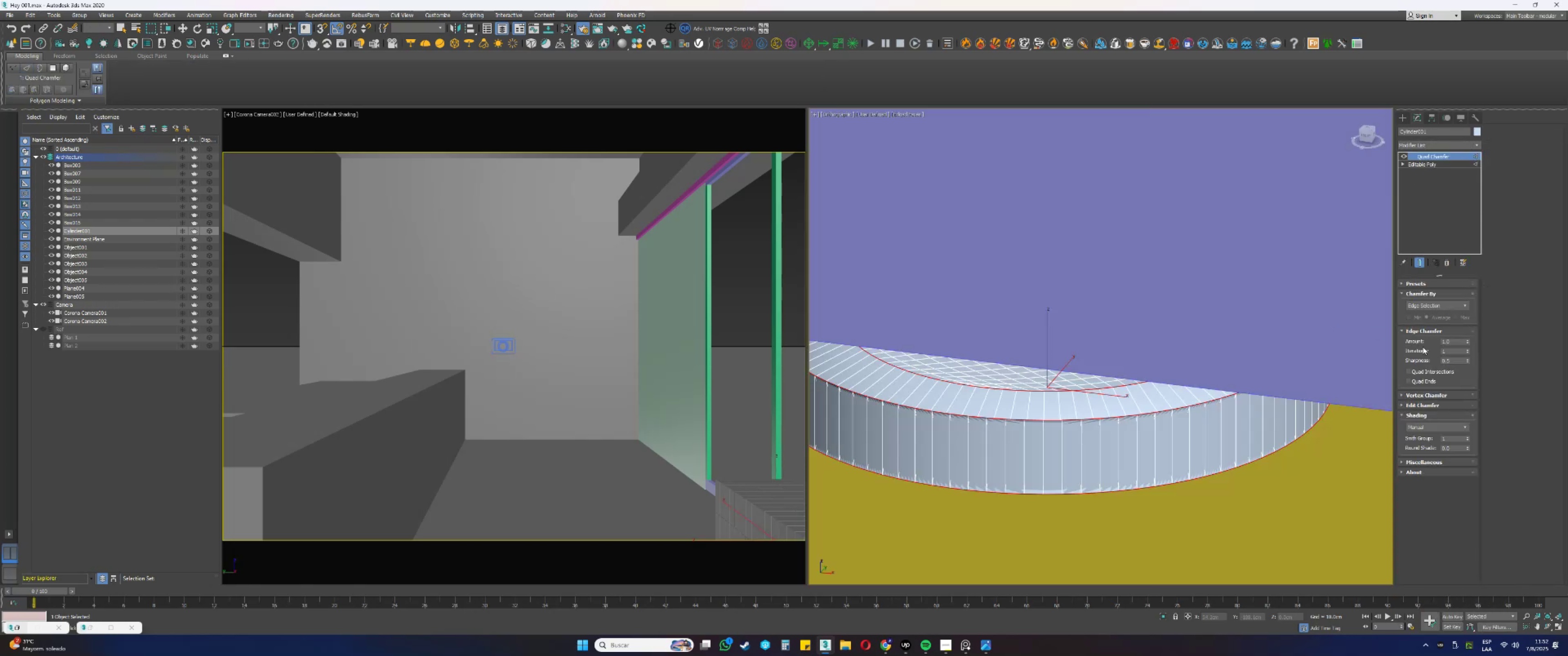 
key(Alt+AltLeft)
 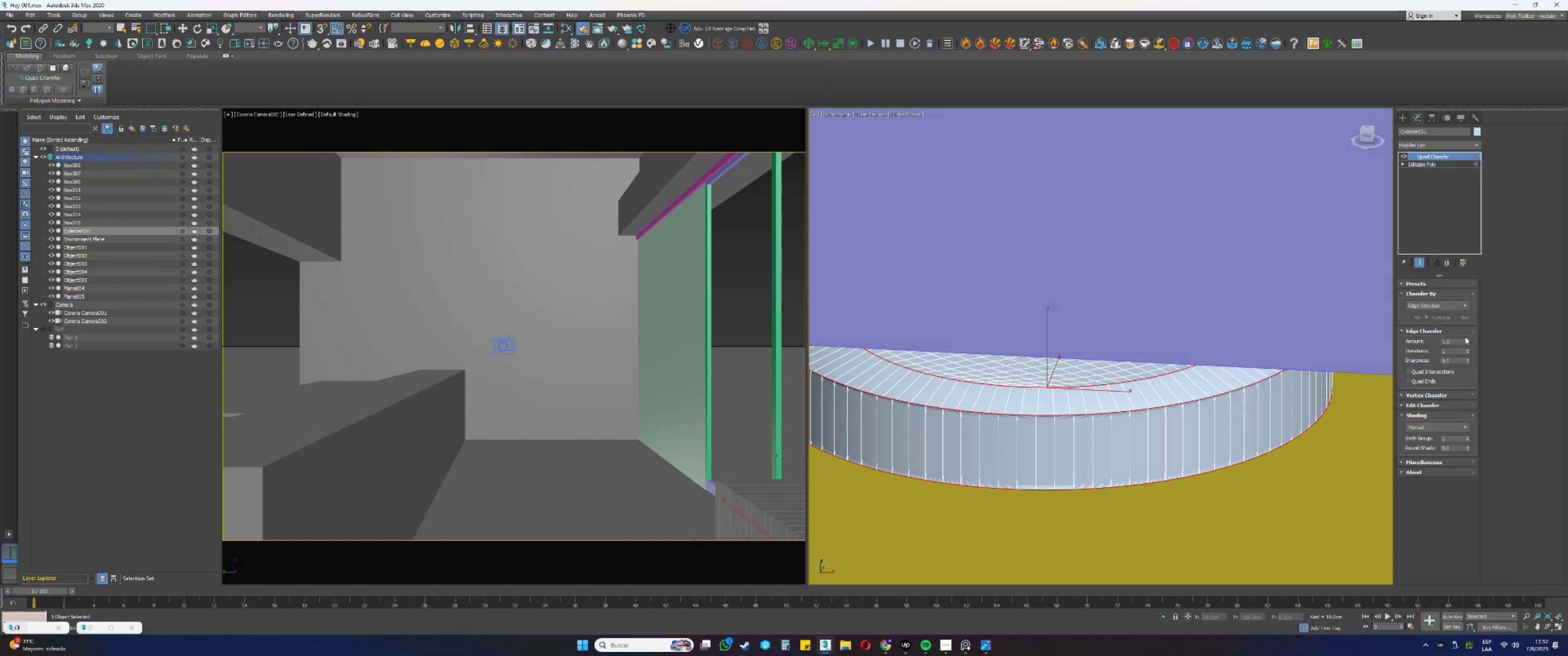 
right_click([1468, 345])
 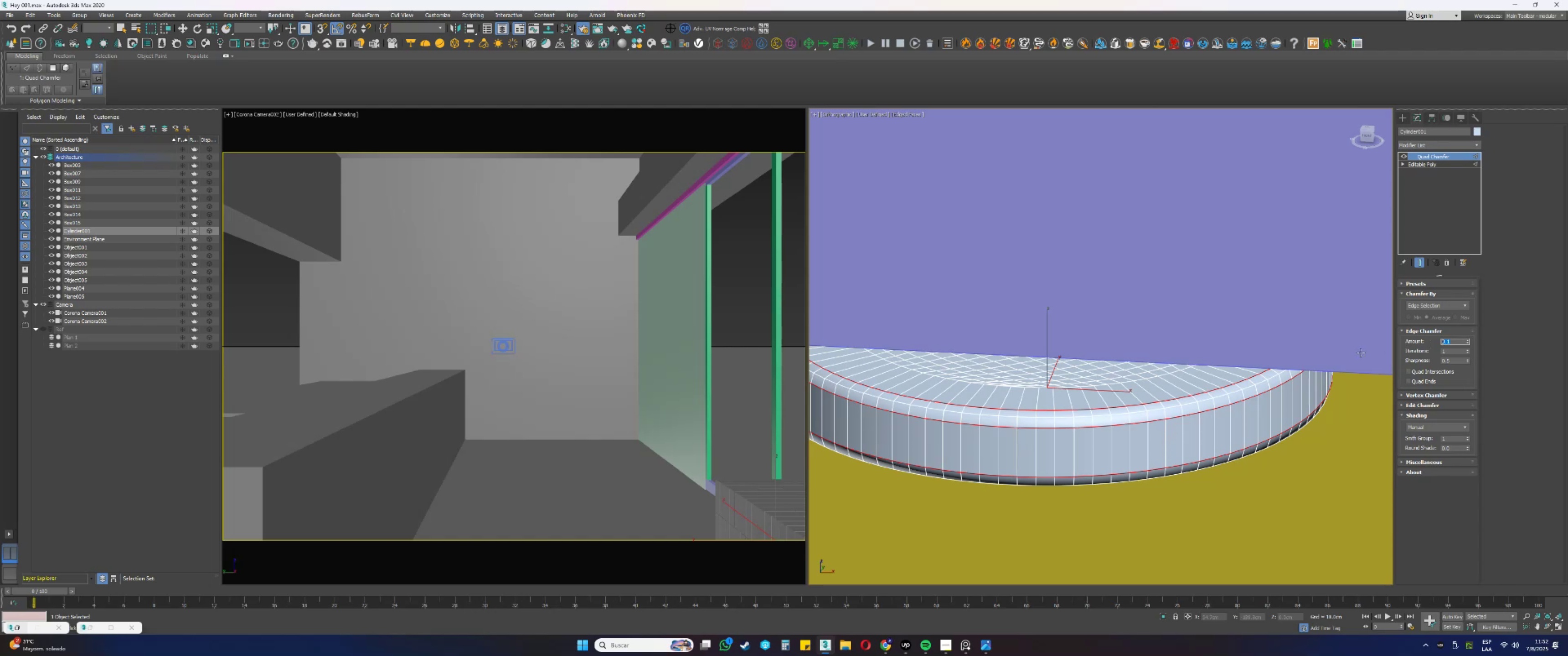 
key(NumpadDecimal)
 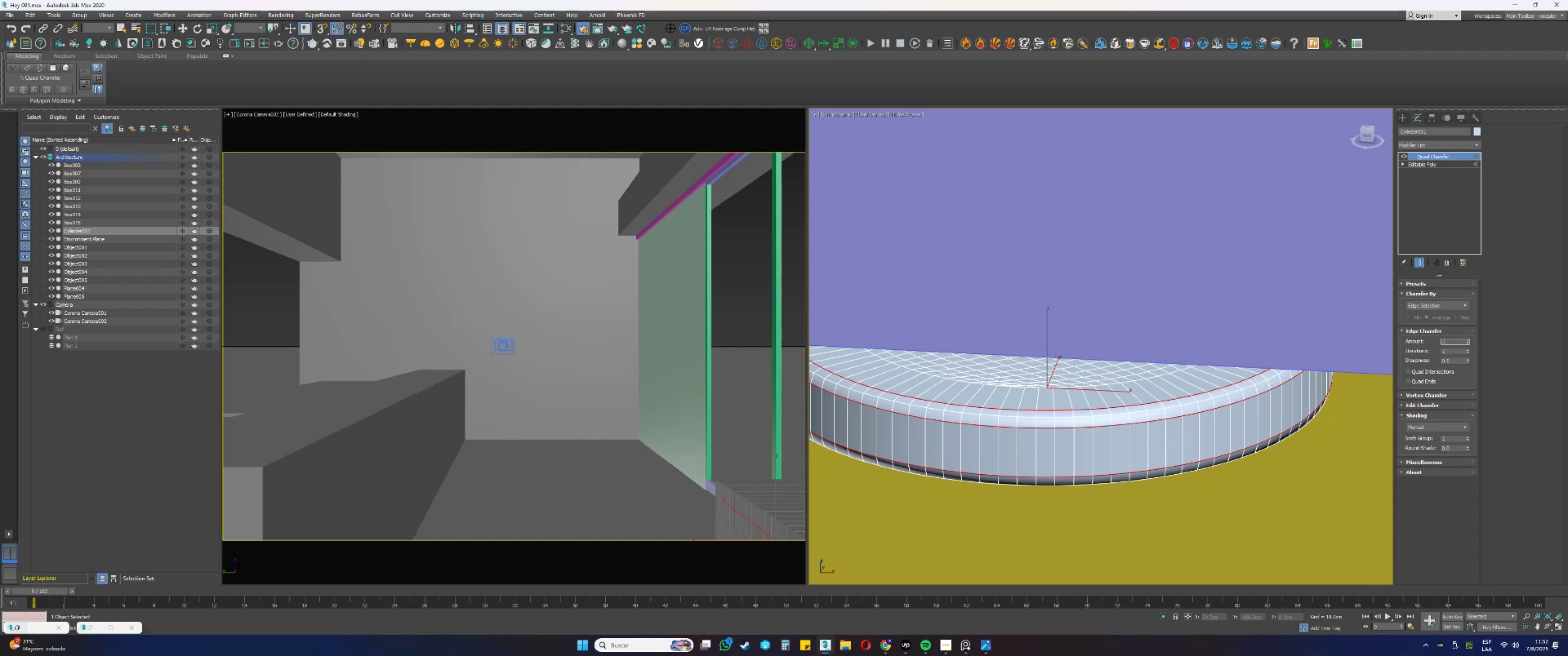 
key(Numpad1)
 